 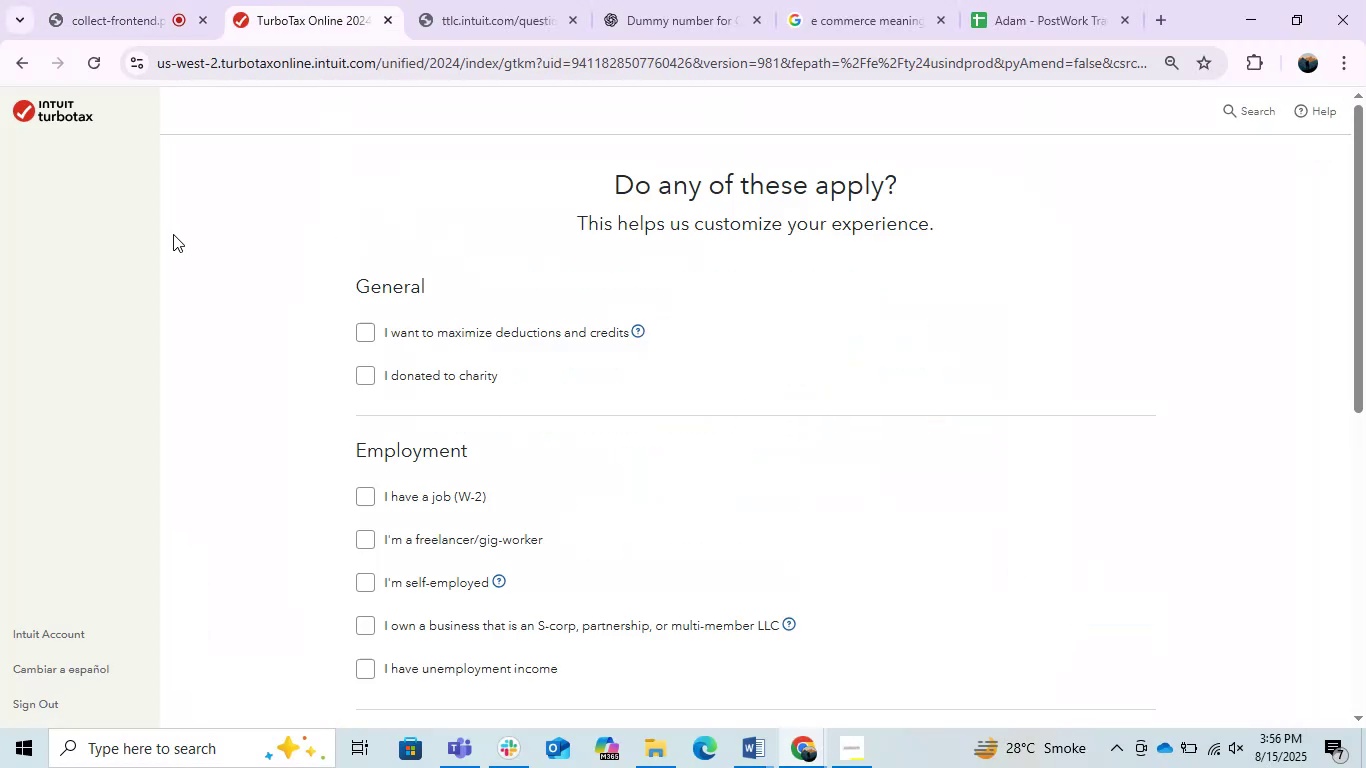 
left_click([657, 755])
 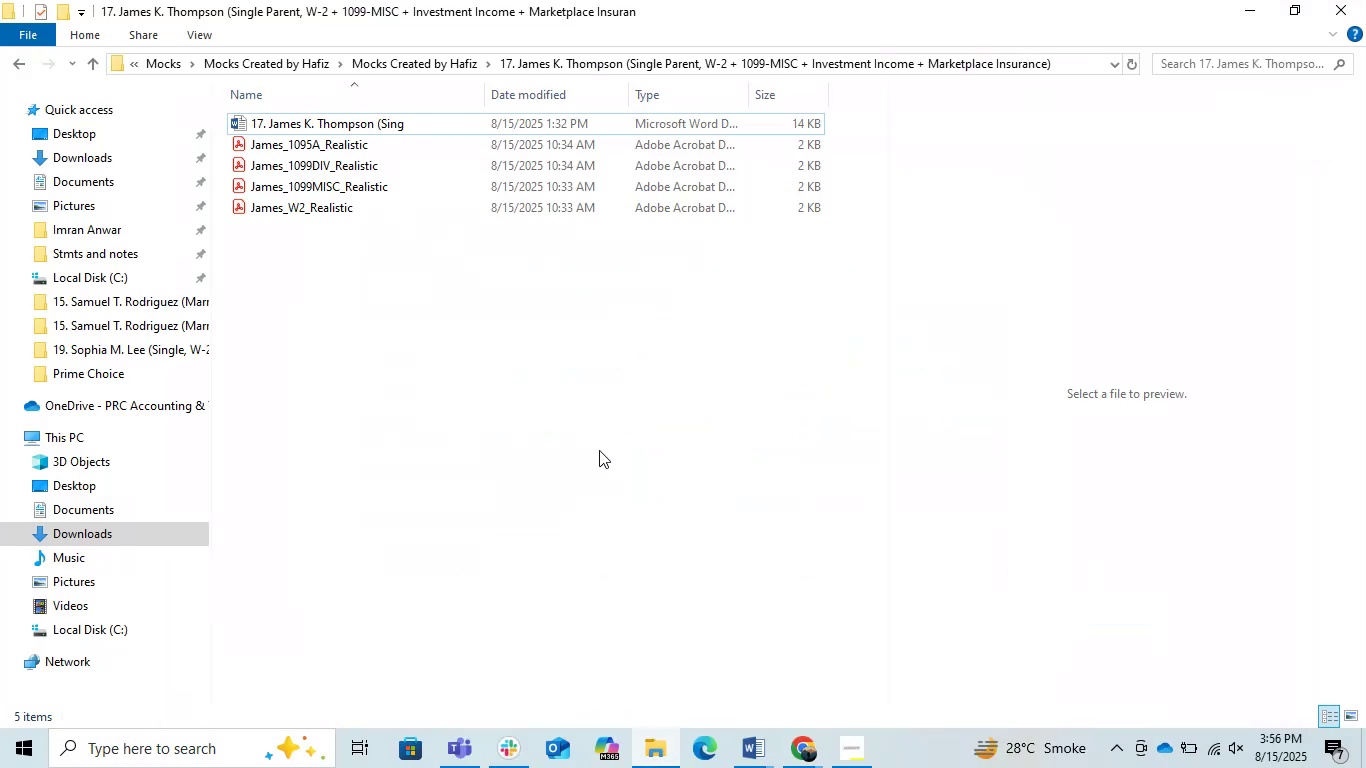 
left_click([578, 386])
 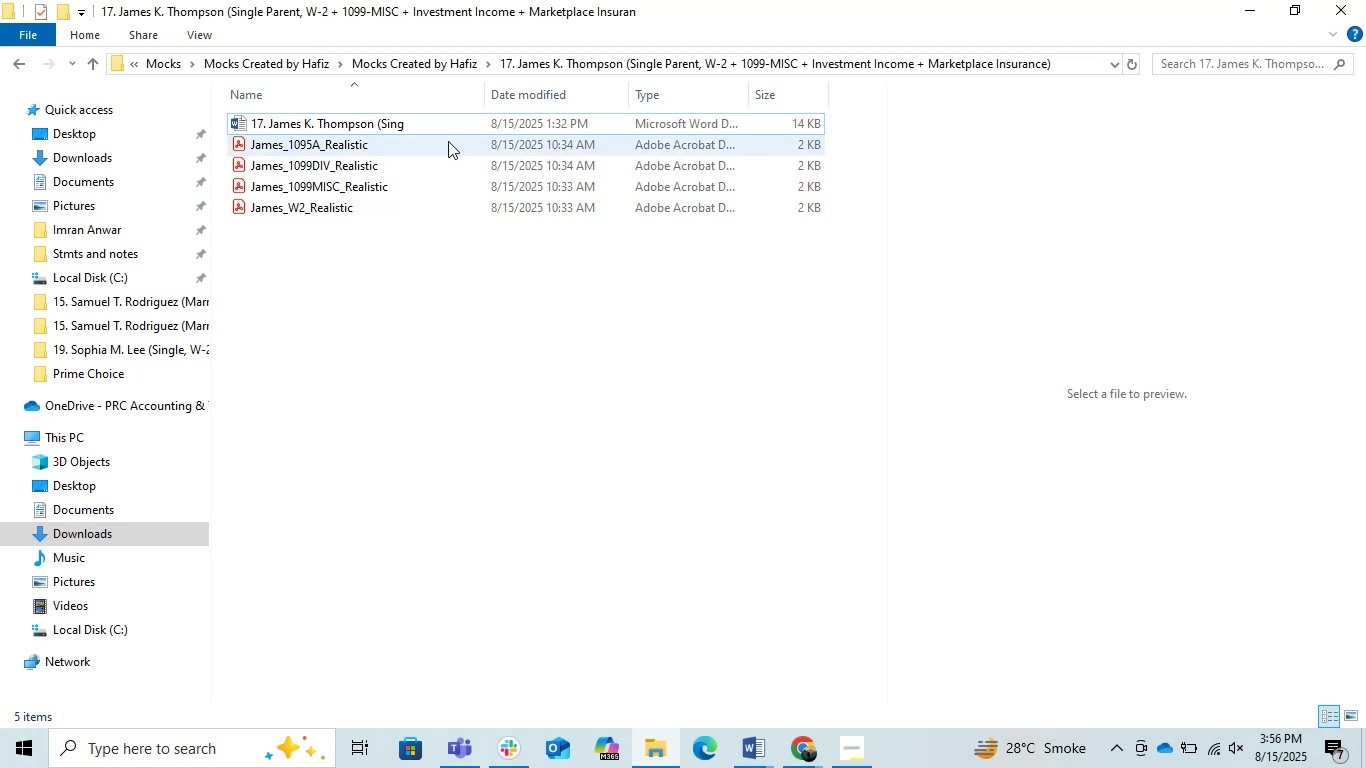 
double_click([429, 130])
 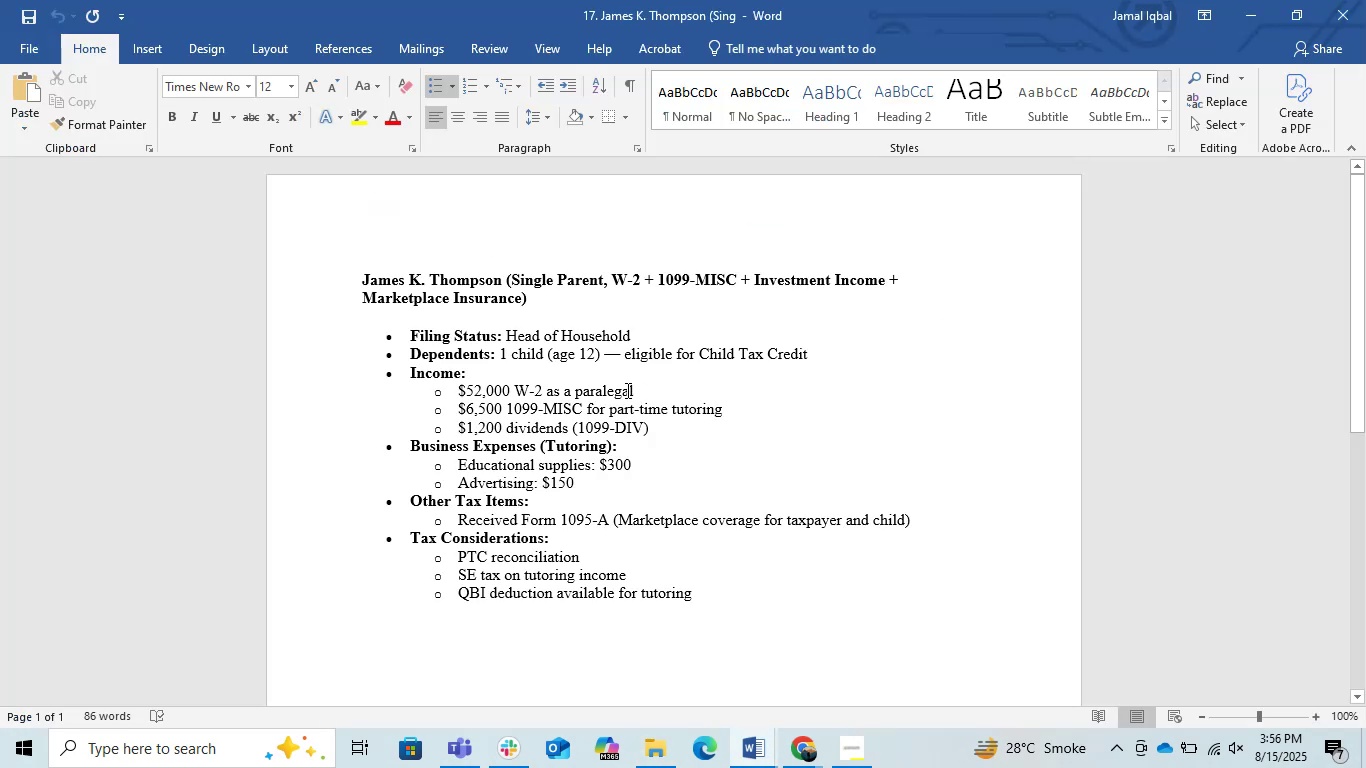 
wait(6.54)
 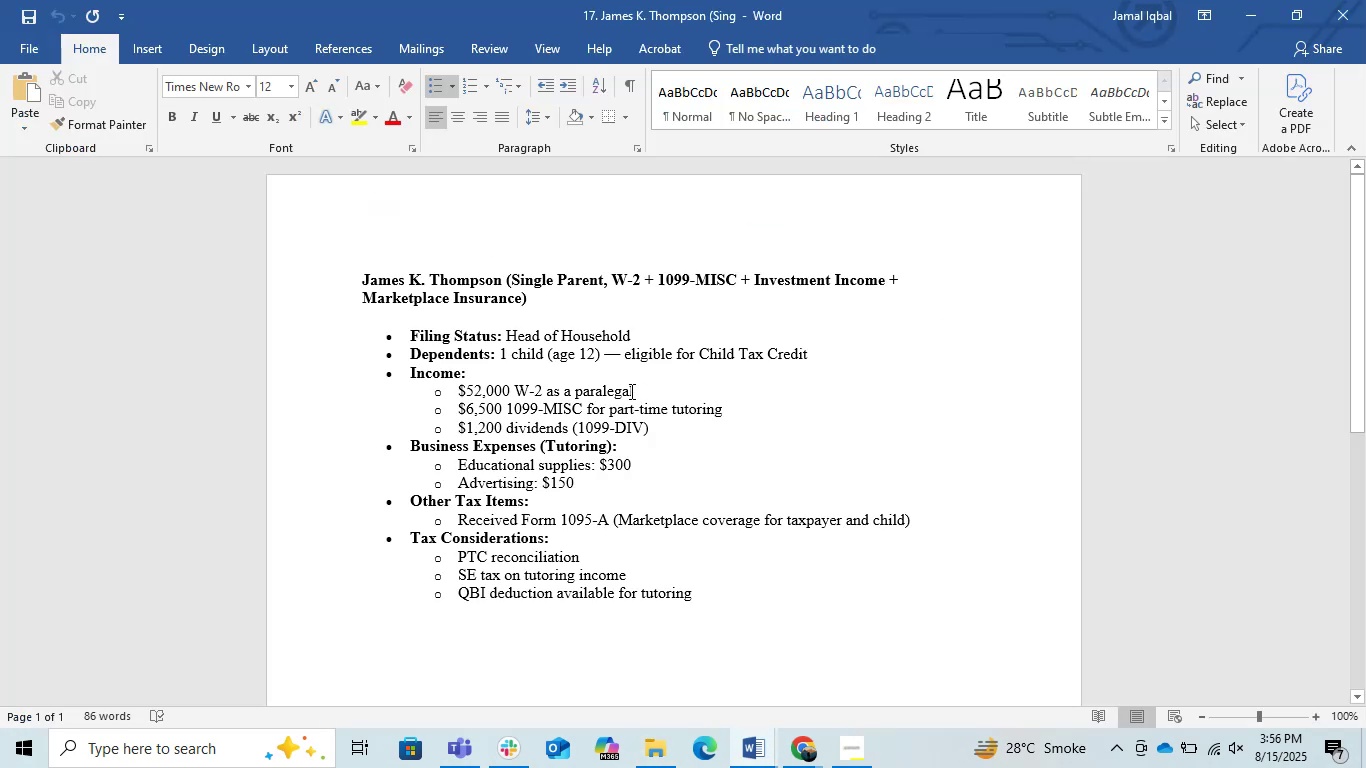 
scroll: coordinate [552, 356], scroll_direction: down, amount: 1.0
 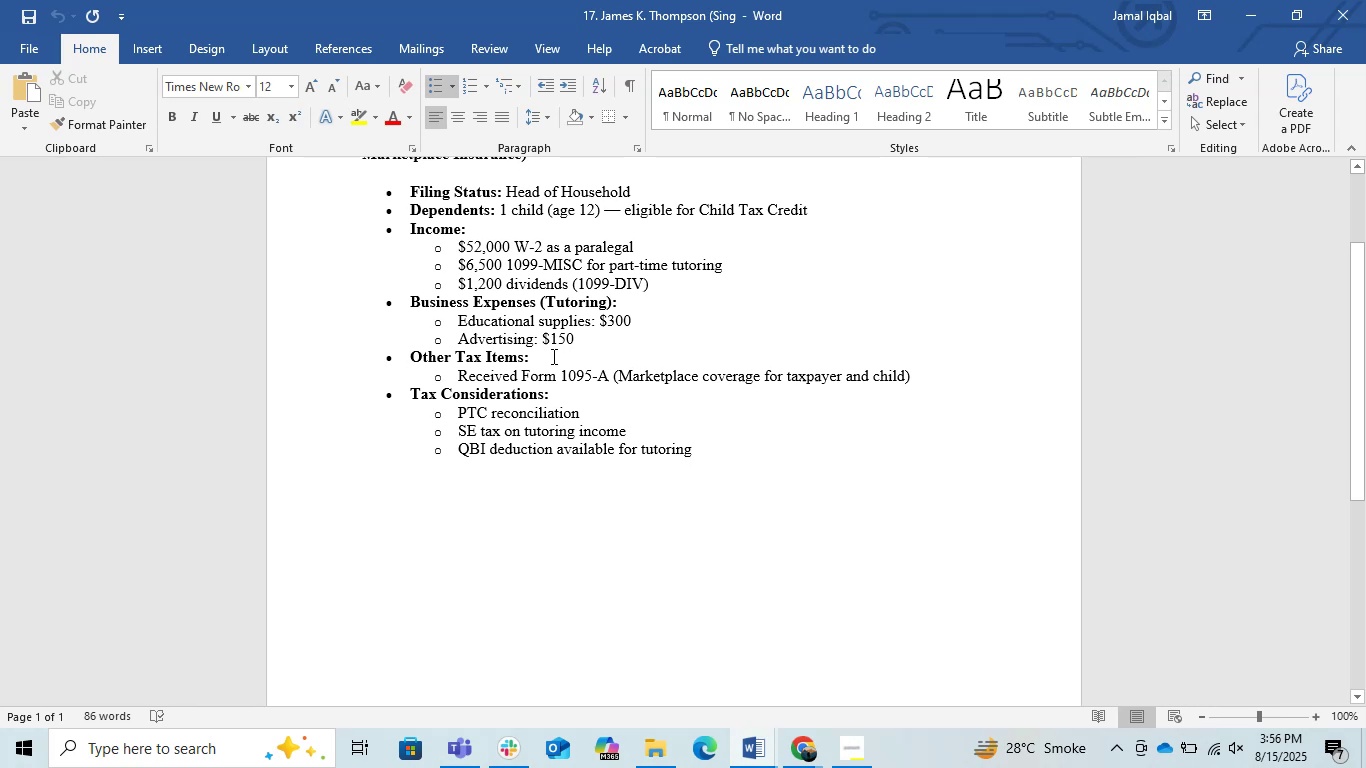 
scroll: coordinate [538, 348], scroll_direction: up, amount: 2.0
 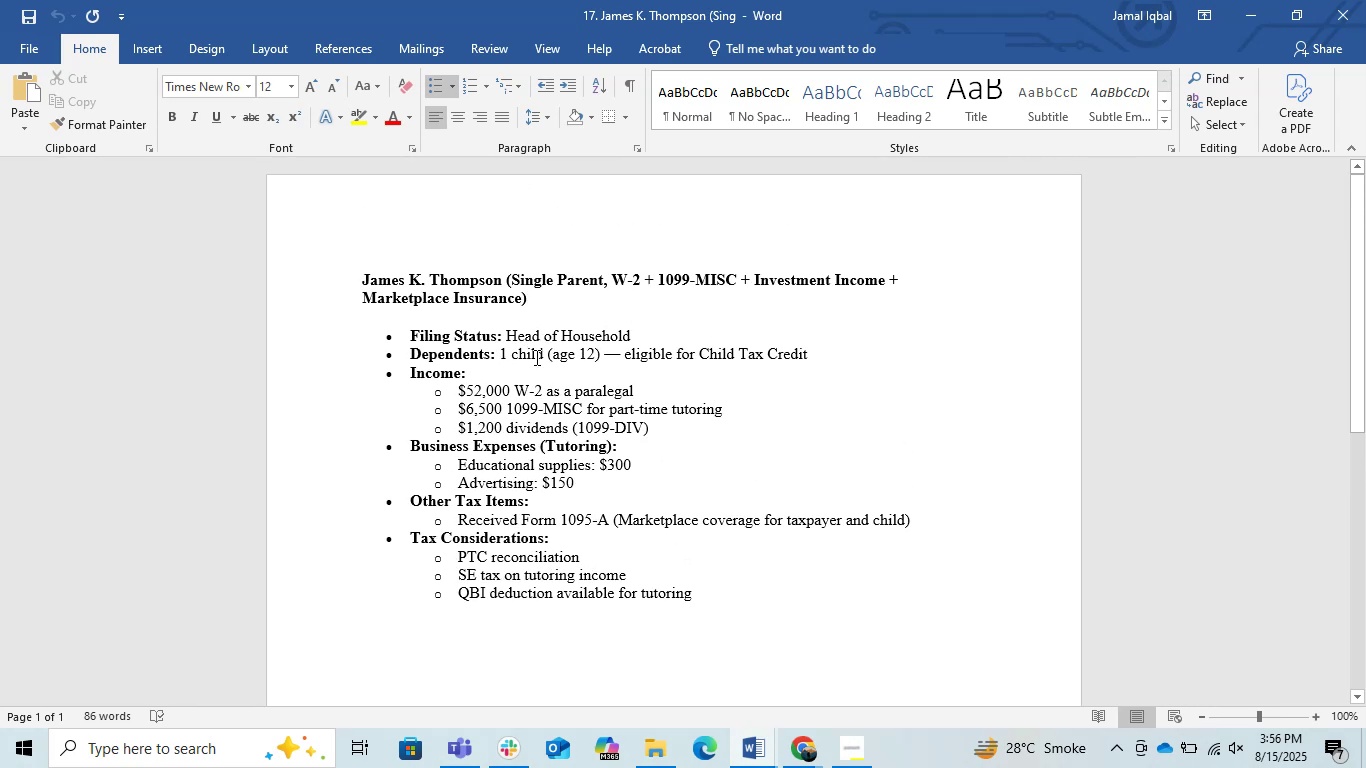 
key(PrintScreen)
 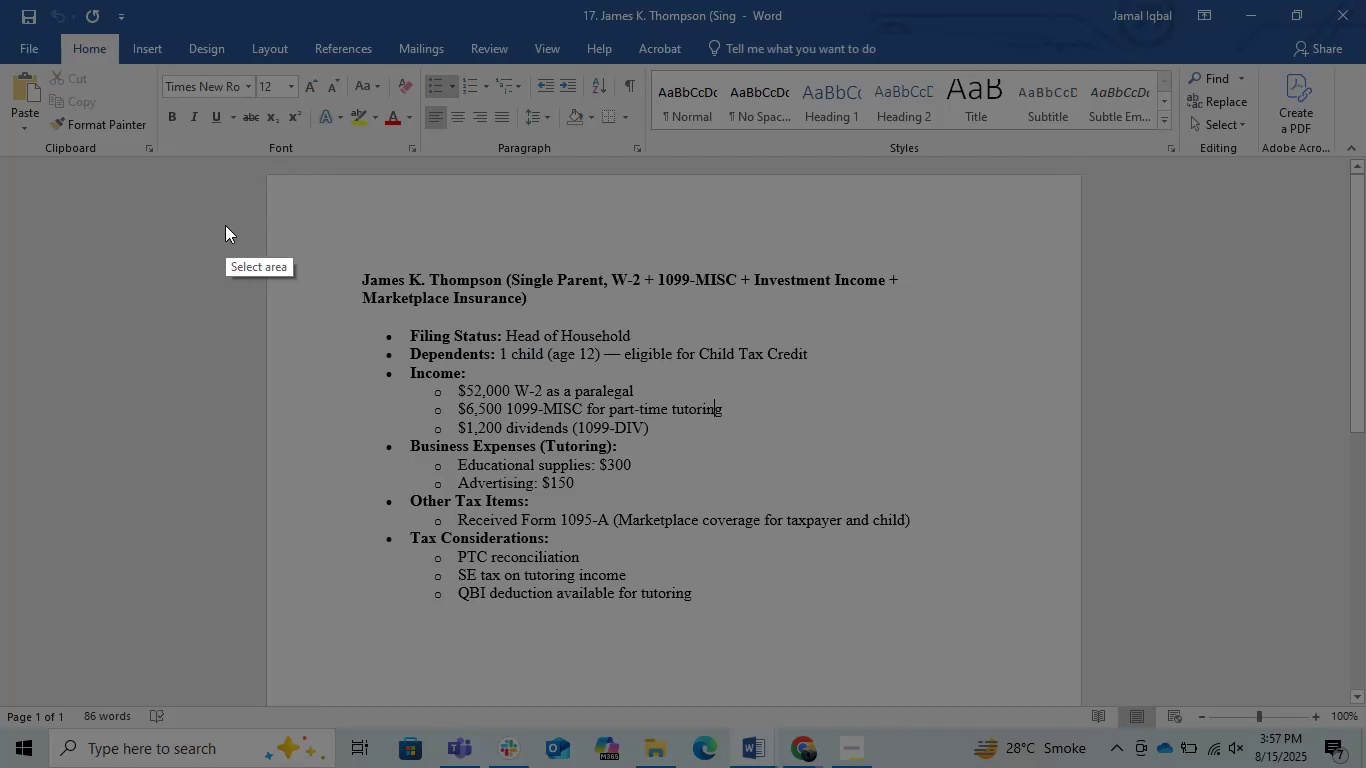 
left_click_drag(start_coordinate=[303, 236], to_coordinate=[1055, 649])
 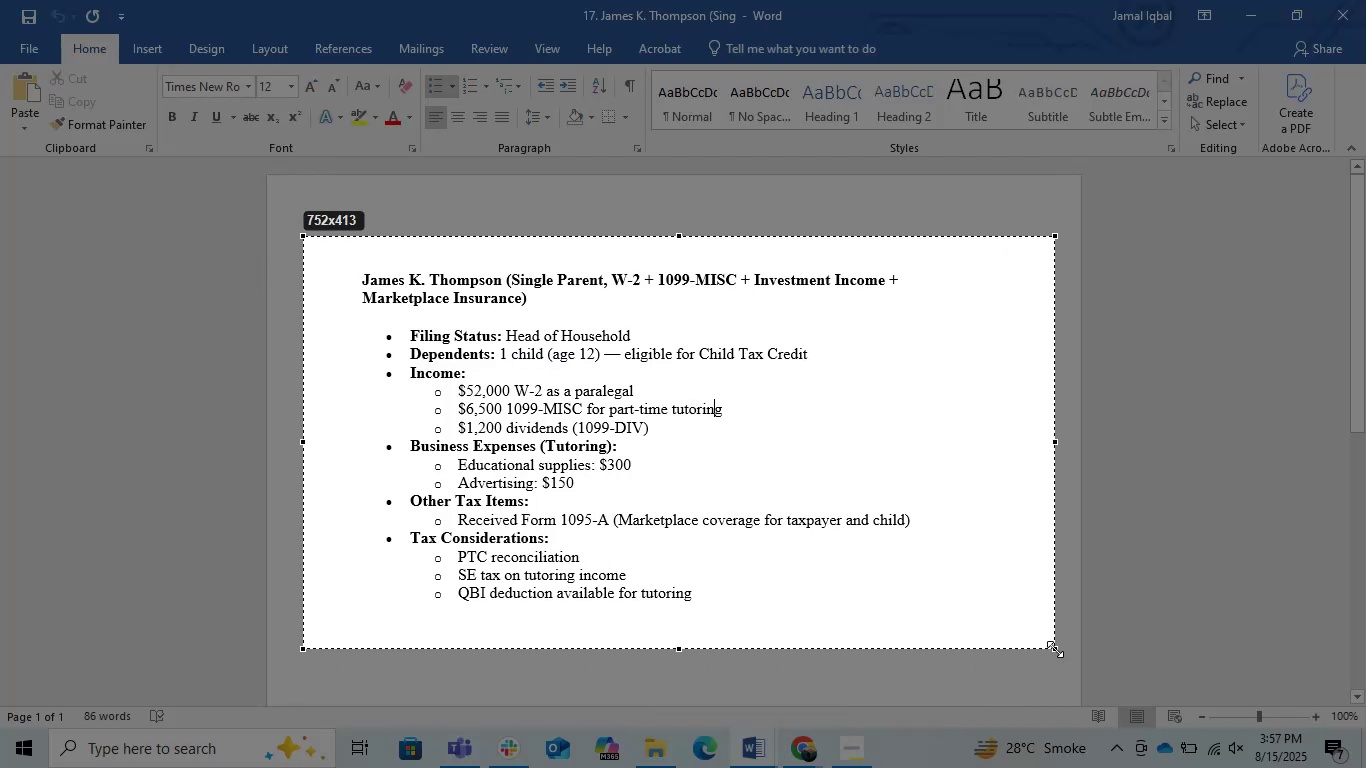 
key(Control+C)
 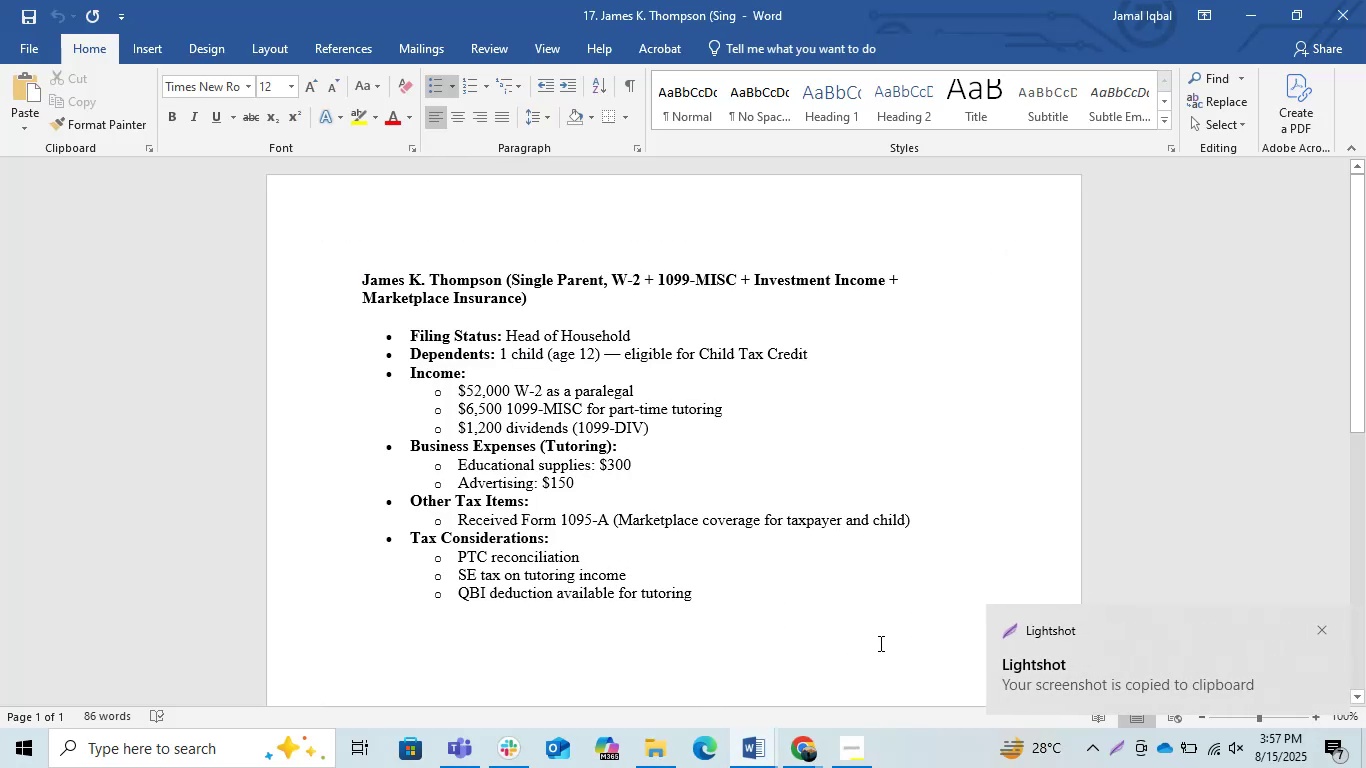 
scroll: coordinate [879, 643], scroll_direction: down, amount: 1.0
 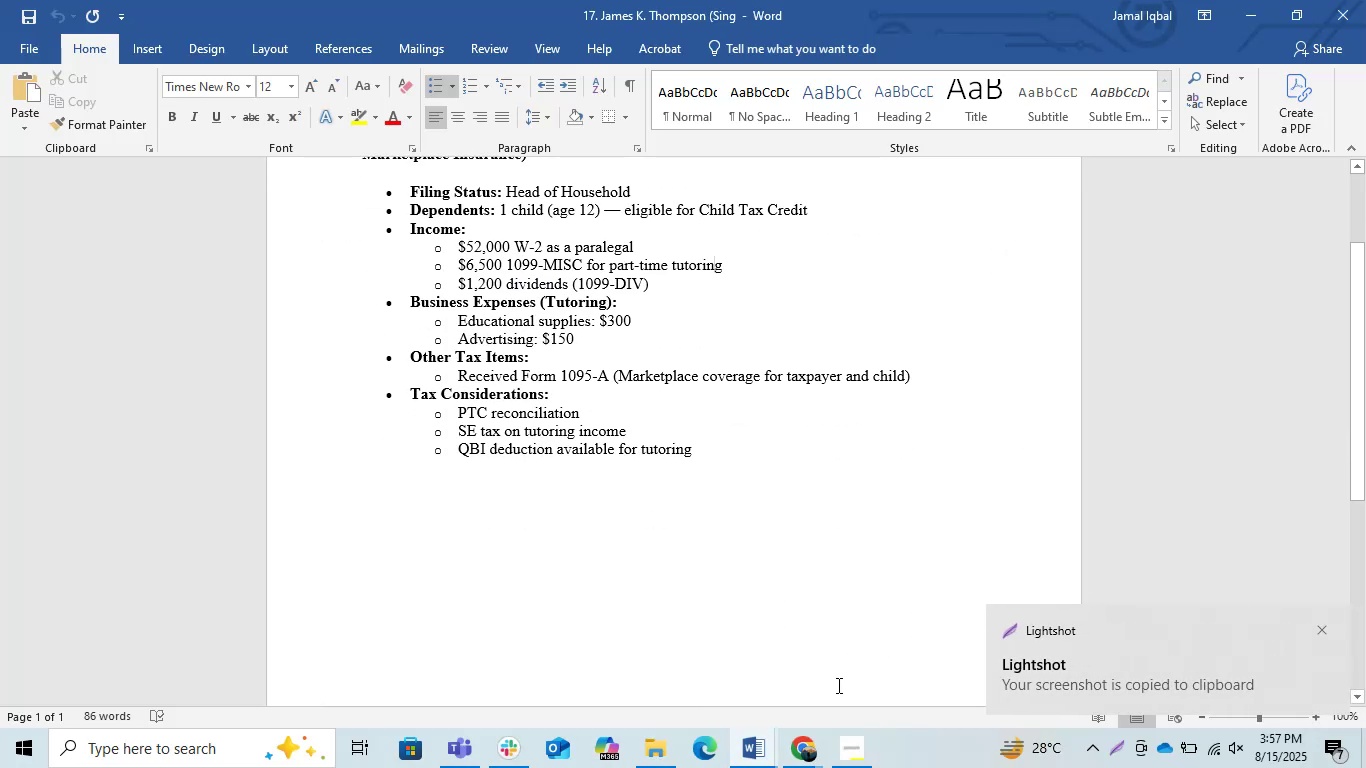 
scroll: coordinate [837, 685], scroll_direction: up, amount: 1.0
 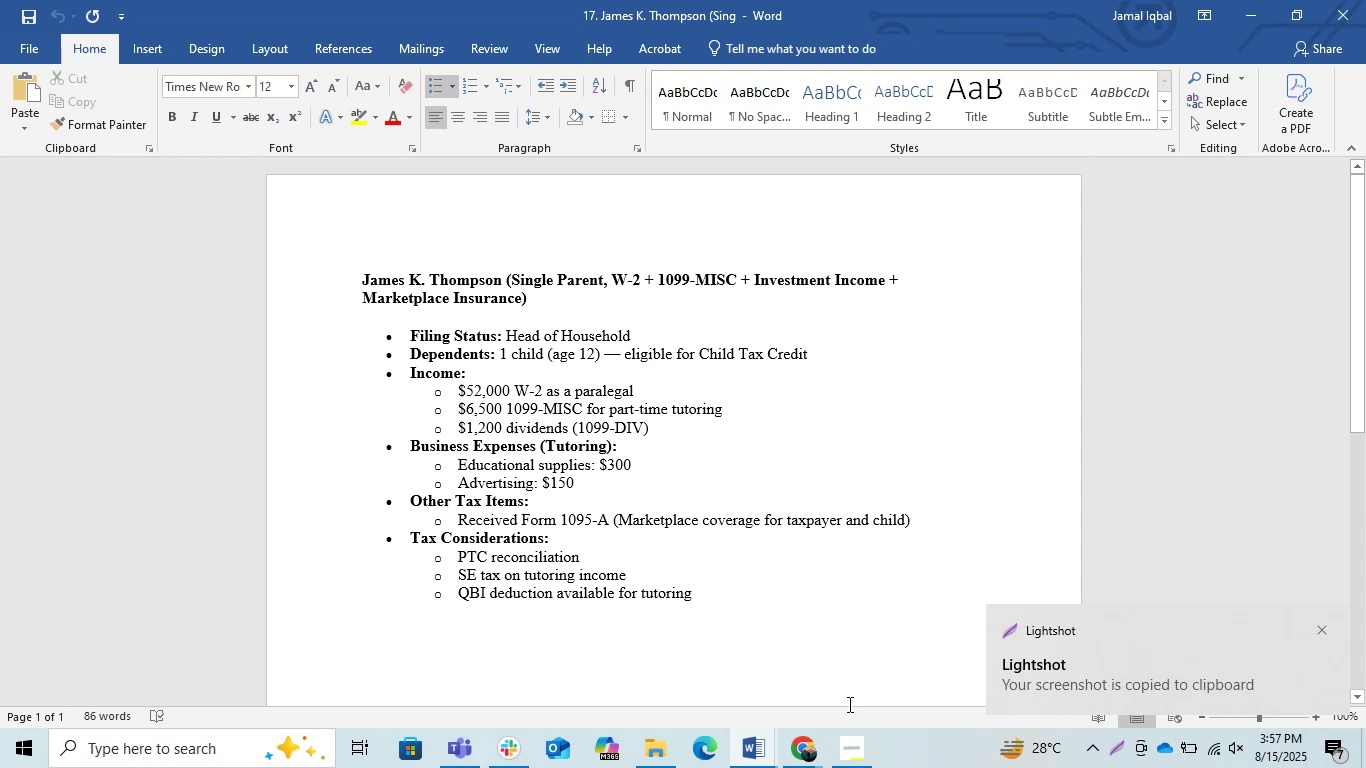 
left_click([1266, 0])
 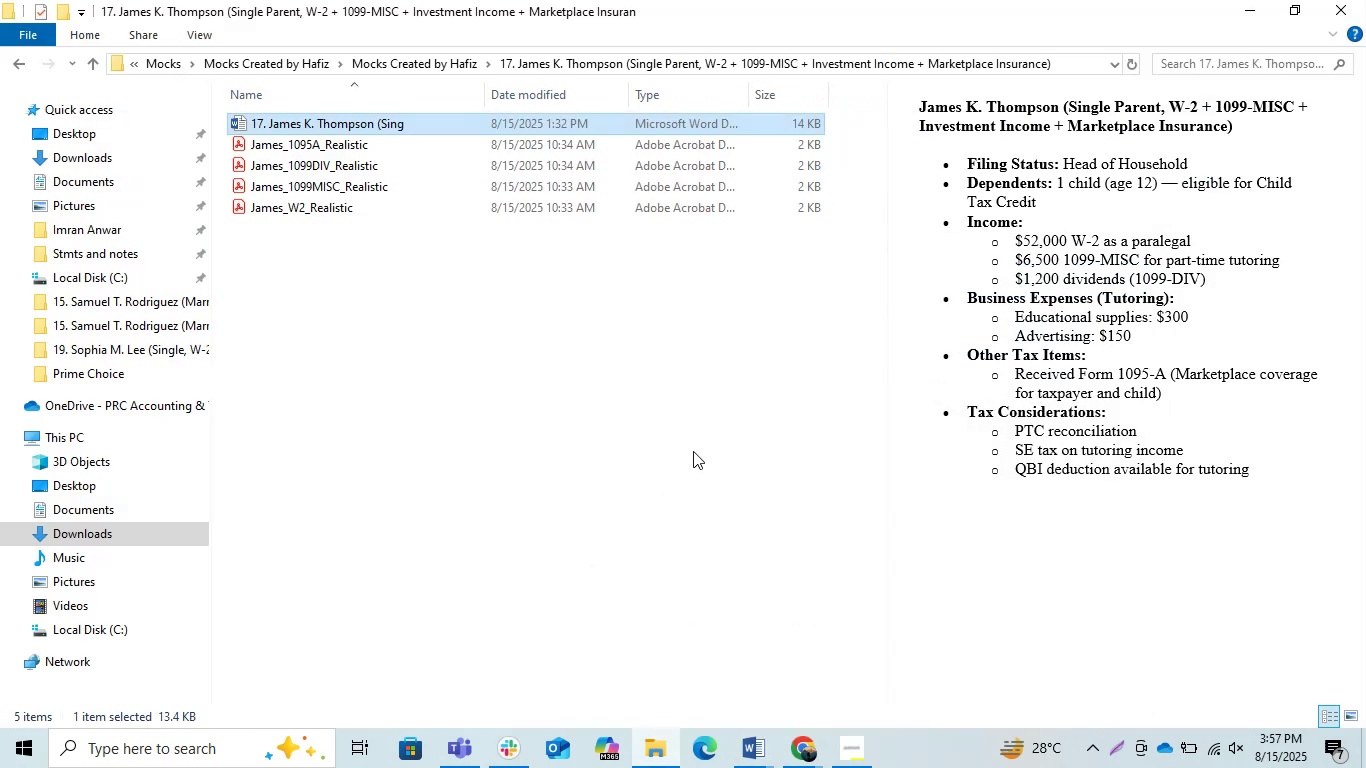 
left_click([745, 527])
 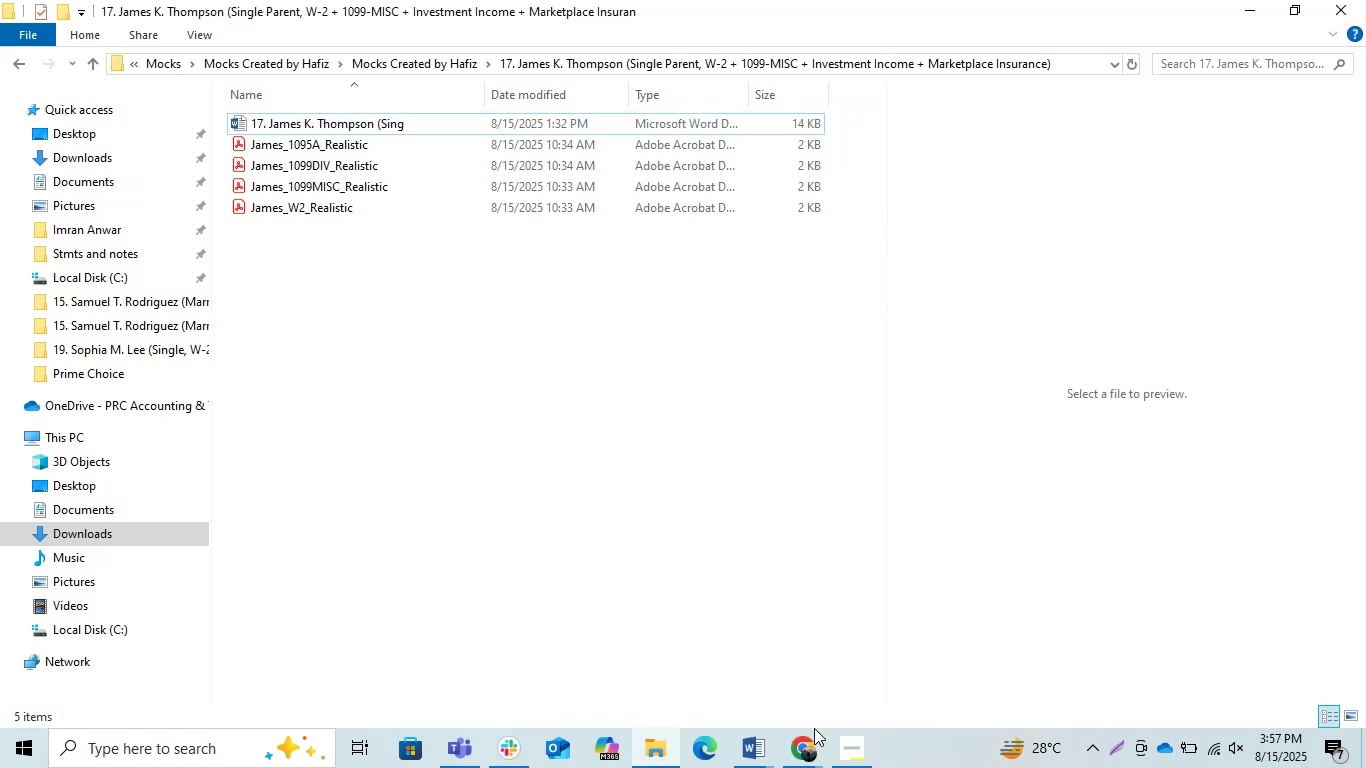 
left_click([814, 736])
 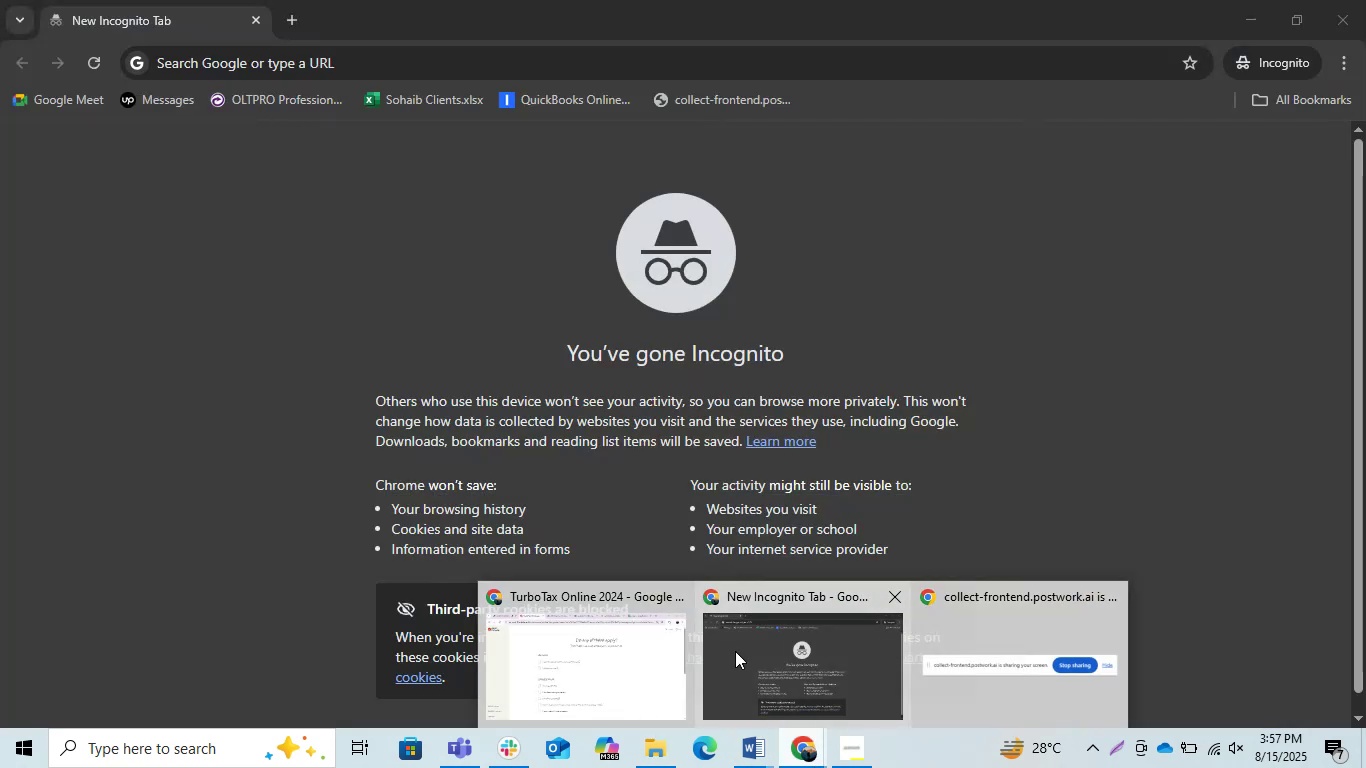 
left_click([735, 651])
 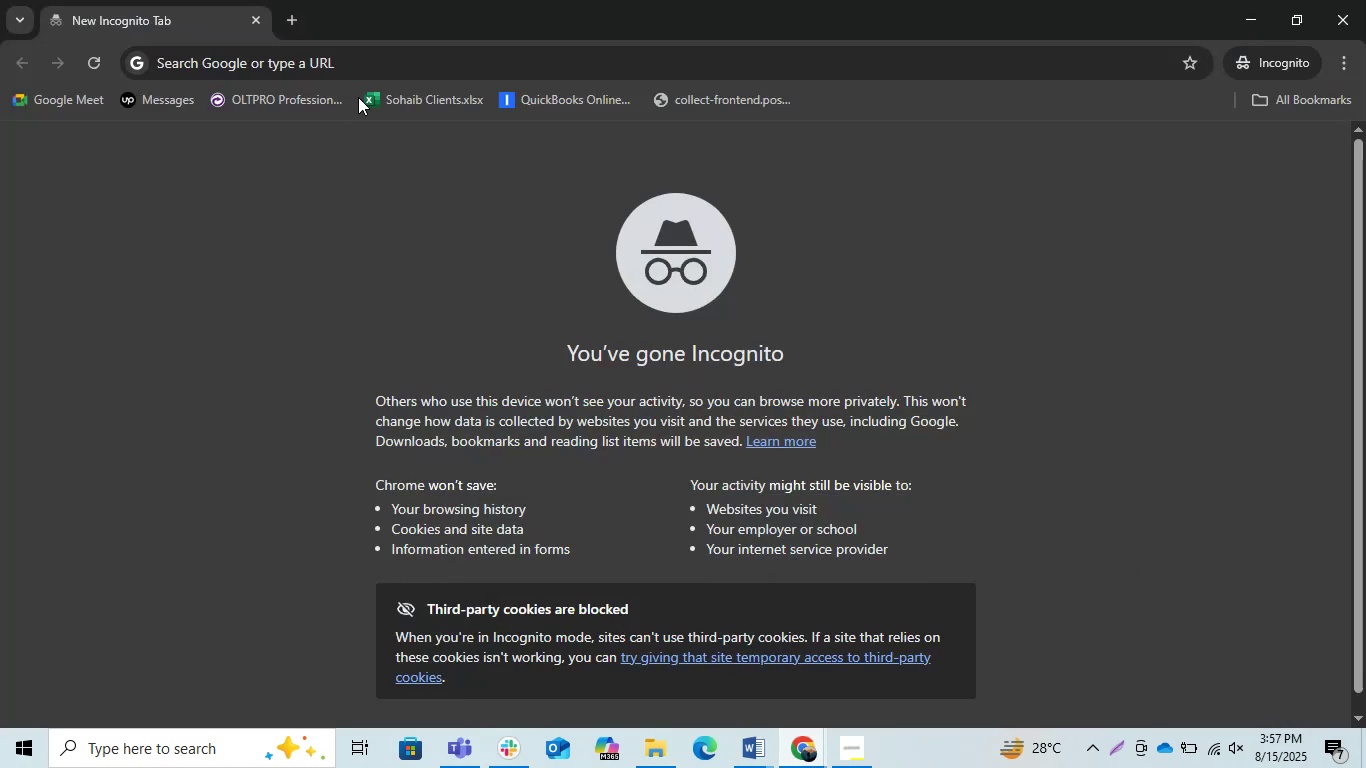 
left_click([354, 76])
 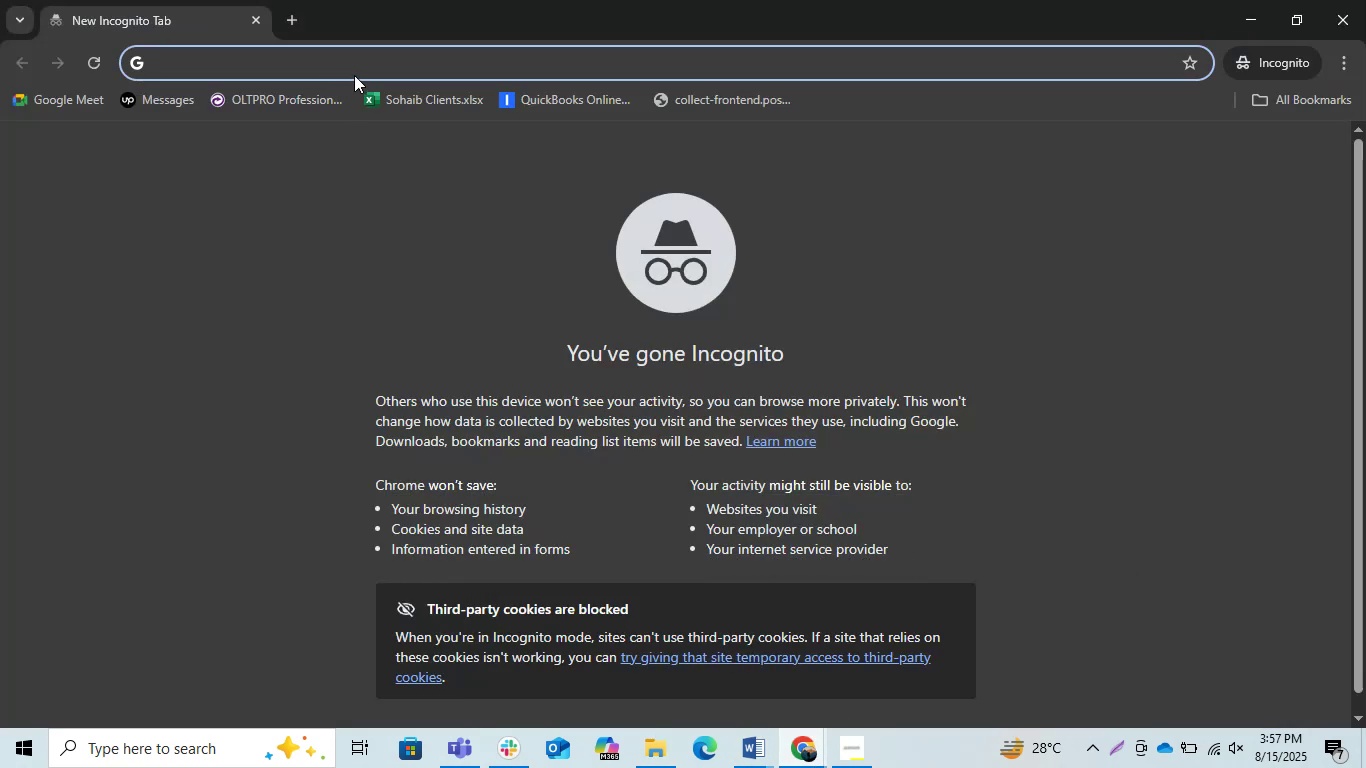 
type(ch)
 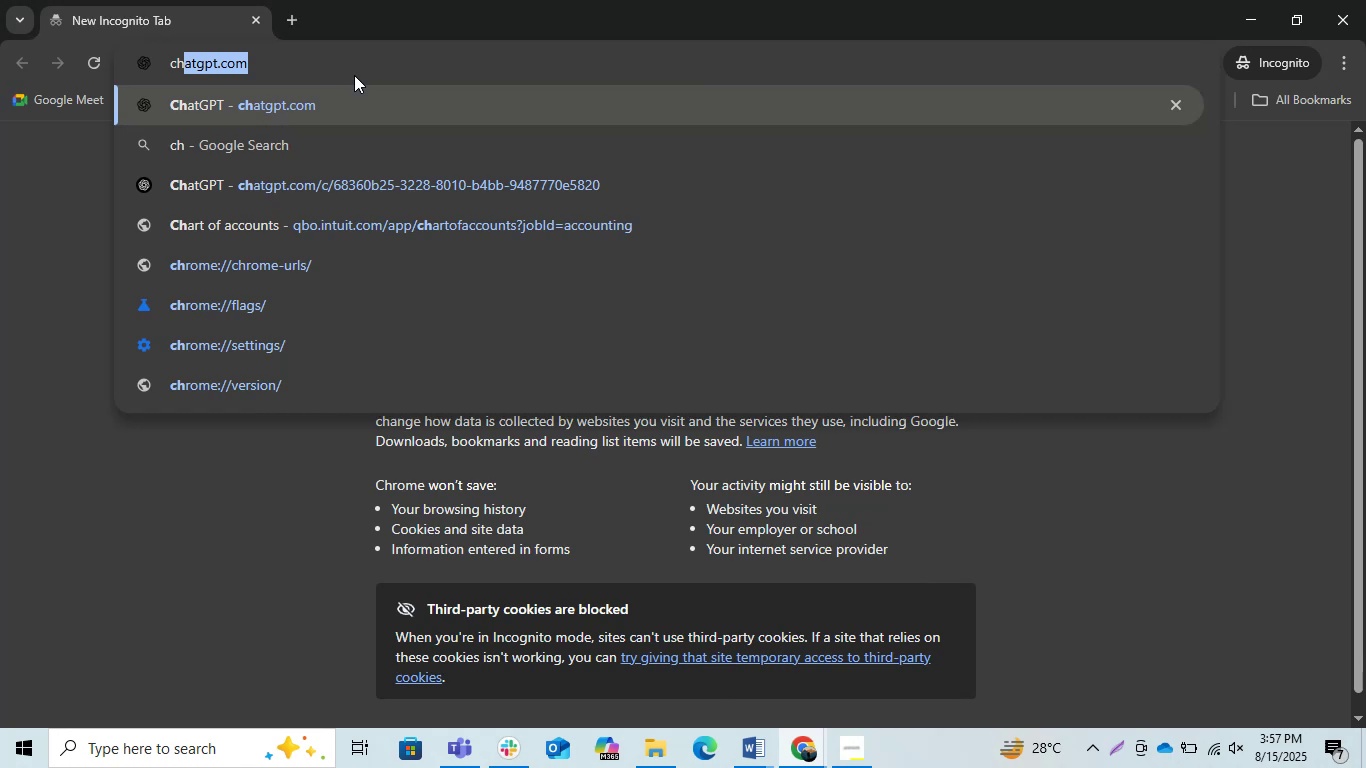 
key(Enter)
 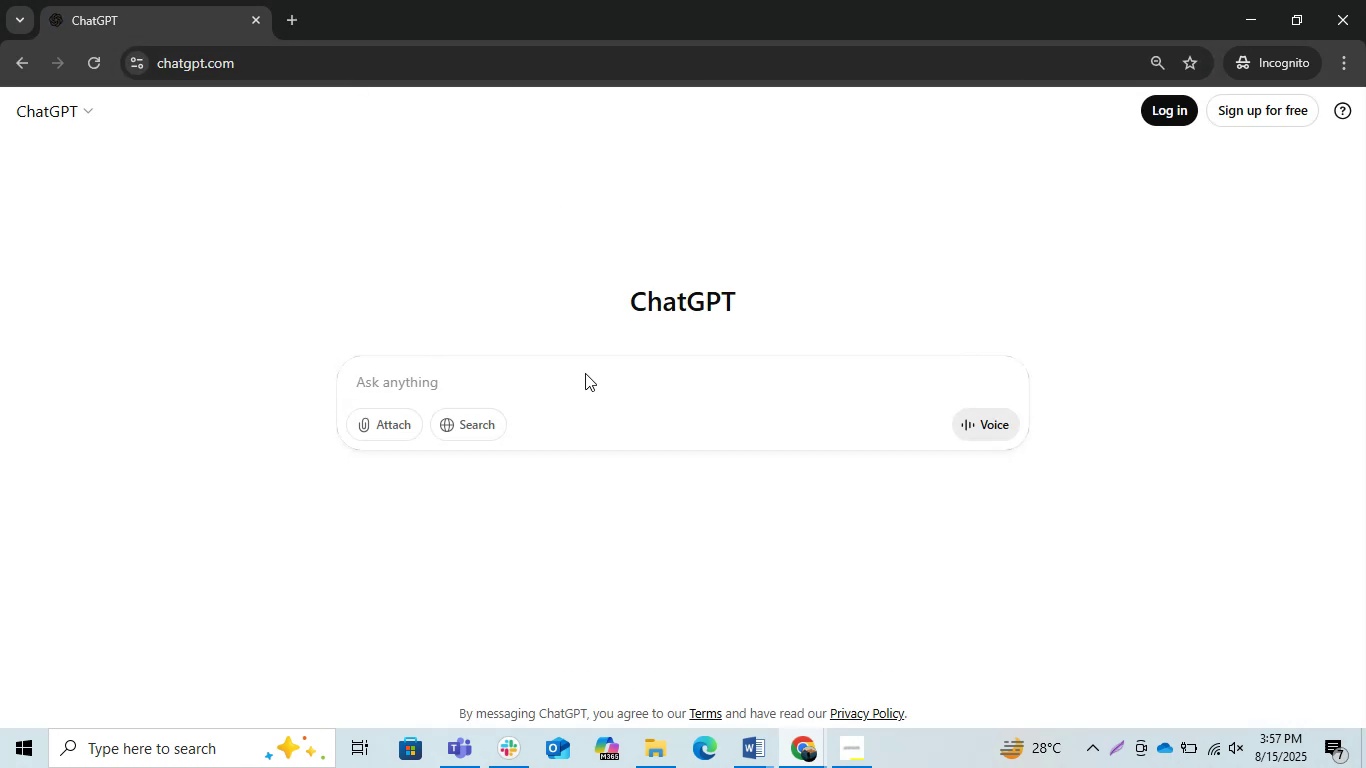 
left_click([527, 401])
 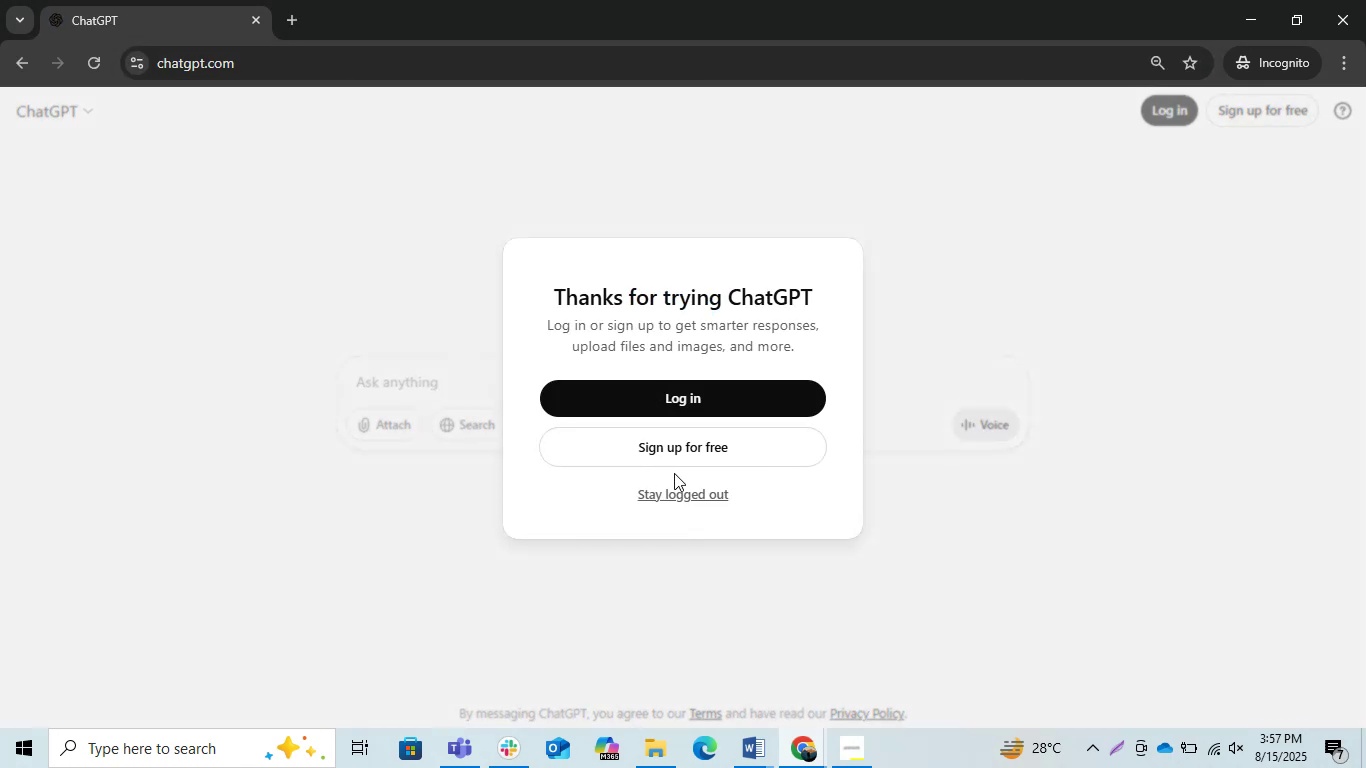 
left_click([666, 490])
 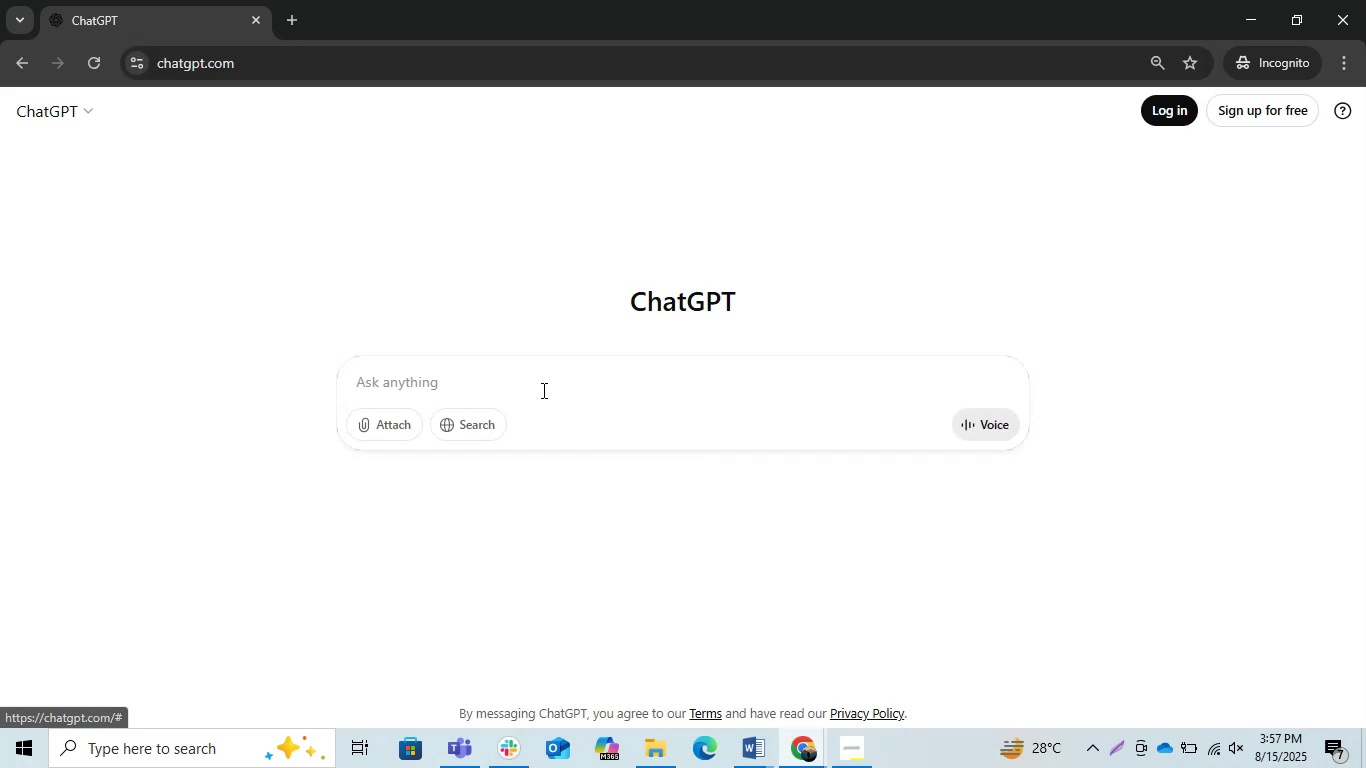 
left_click([542, 390])
 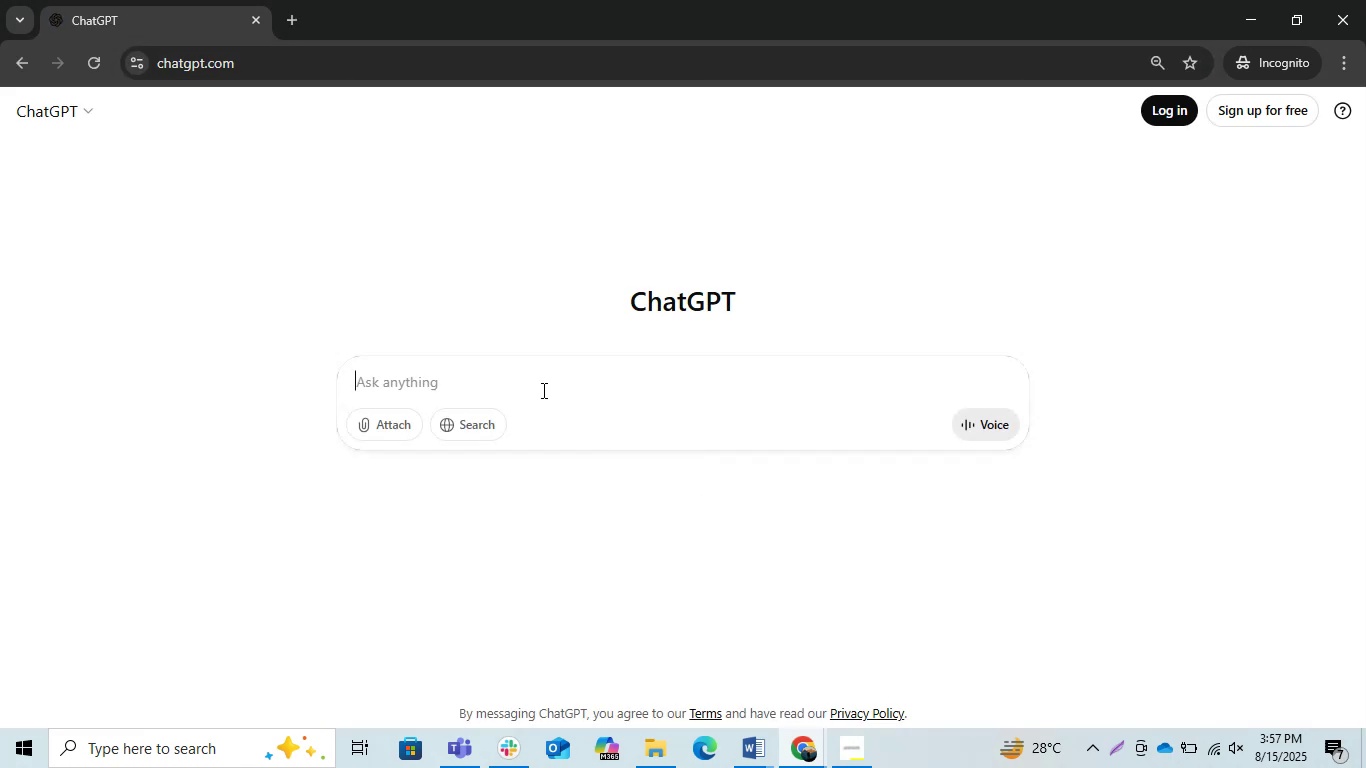 
key(Control+V)
 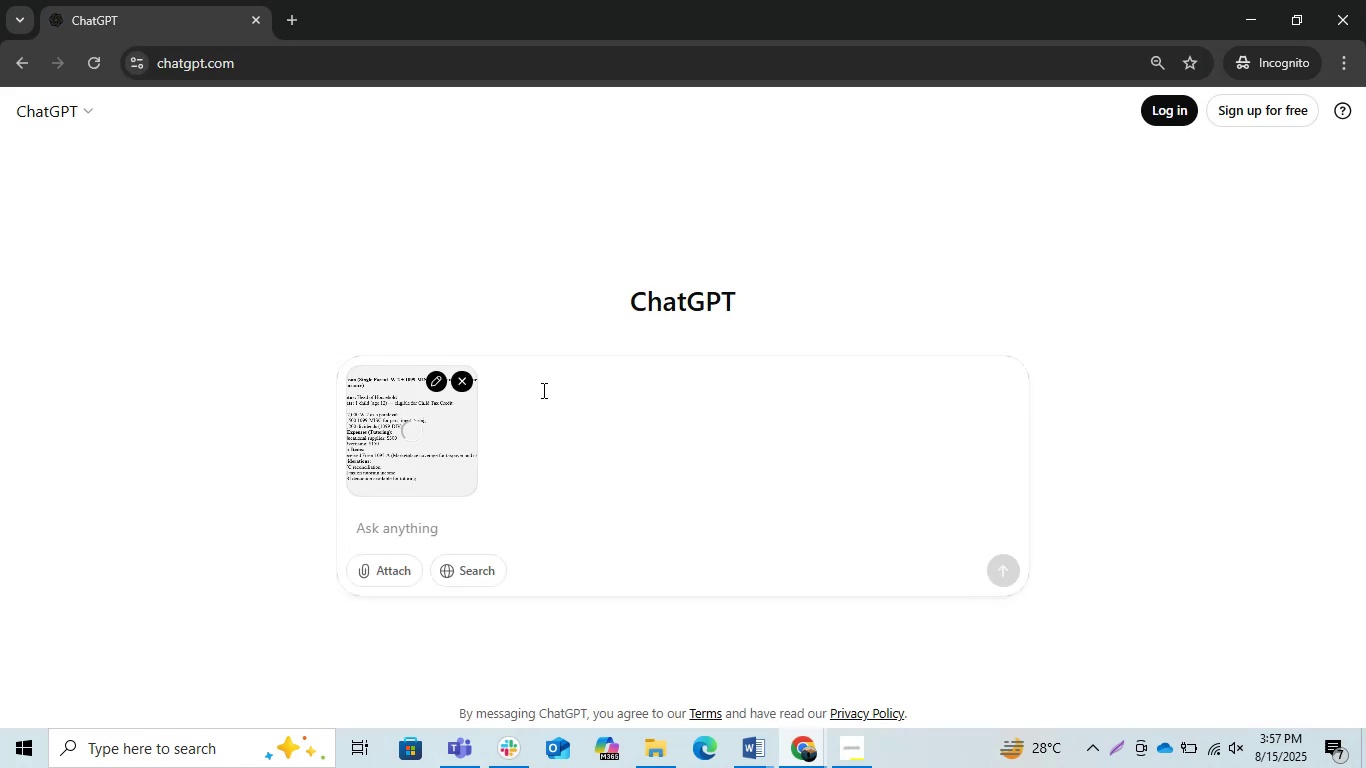 
key(Alt+AltLeft)
 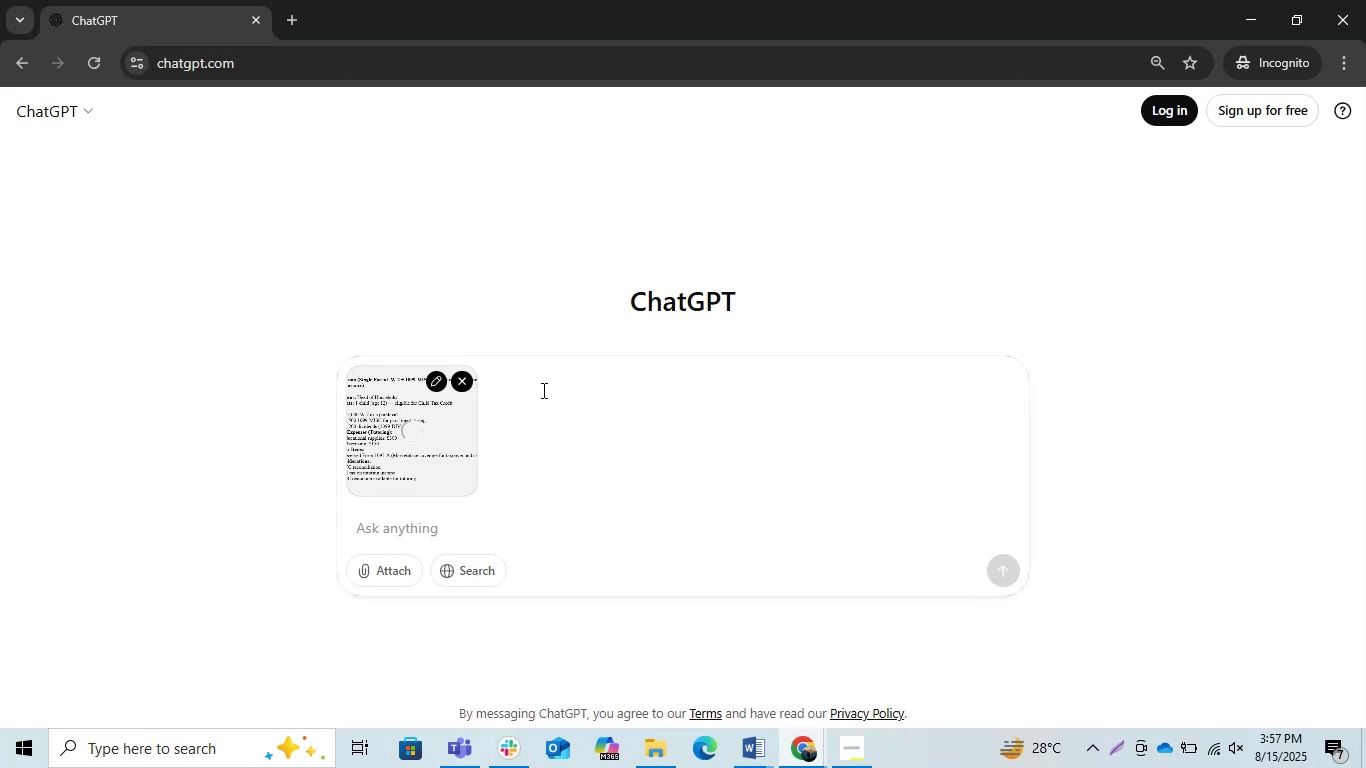 
key(Alt+Tab)
 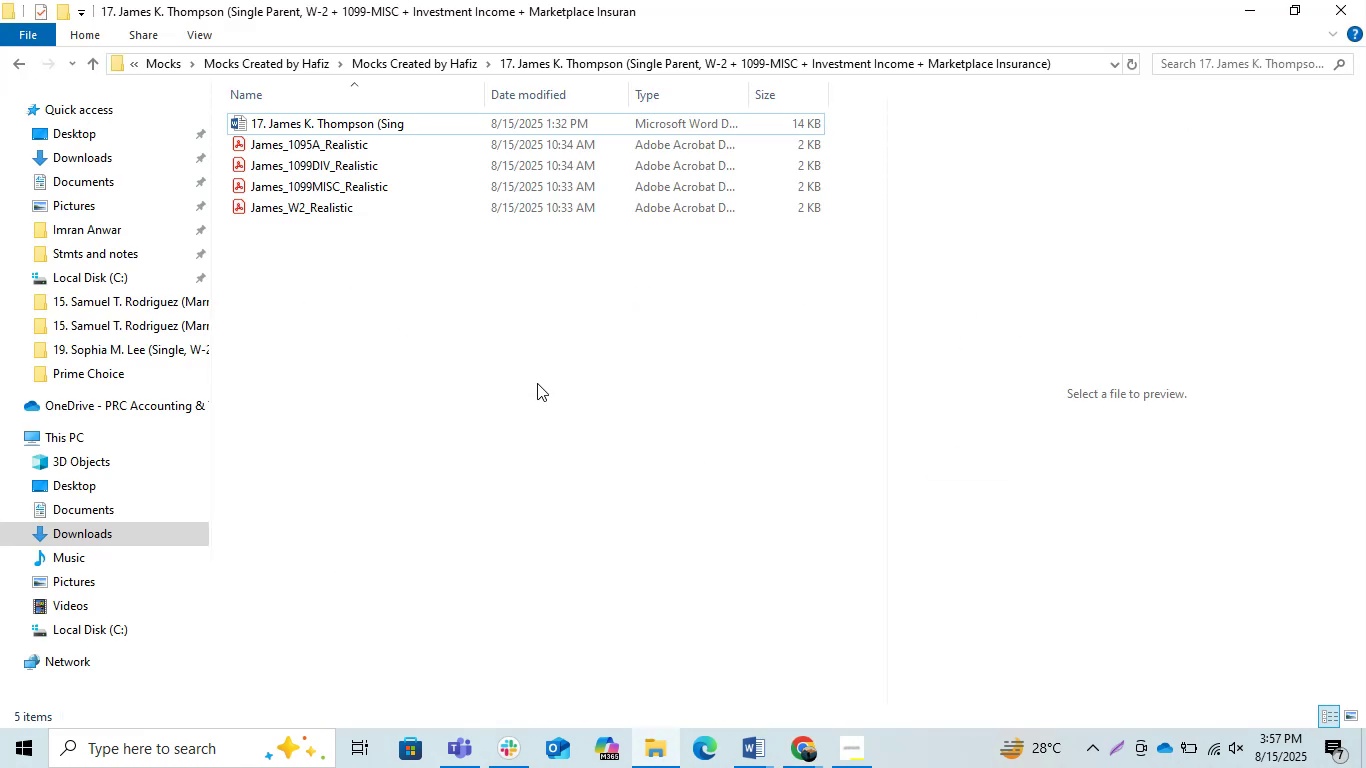 
left_click([497, 284])
 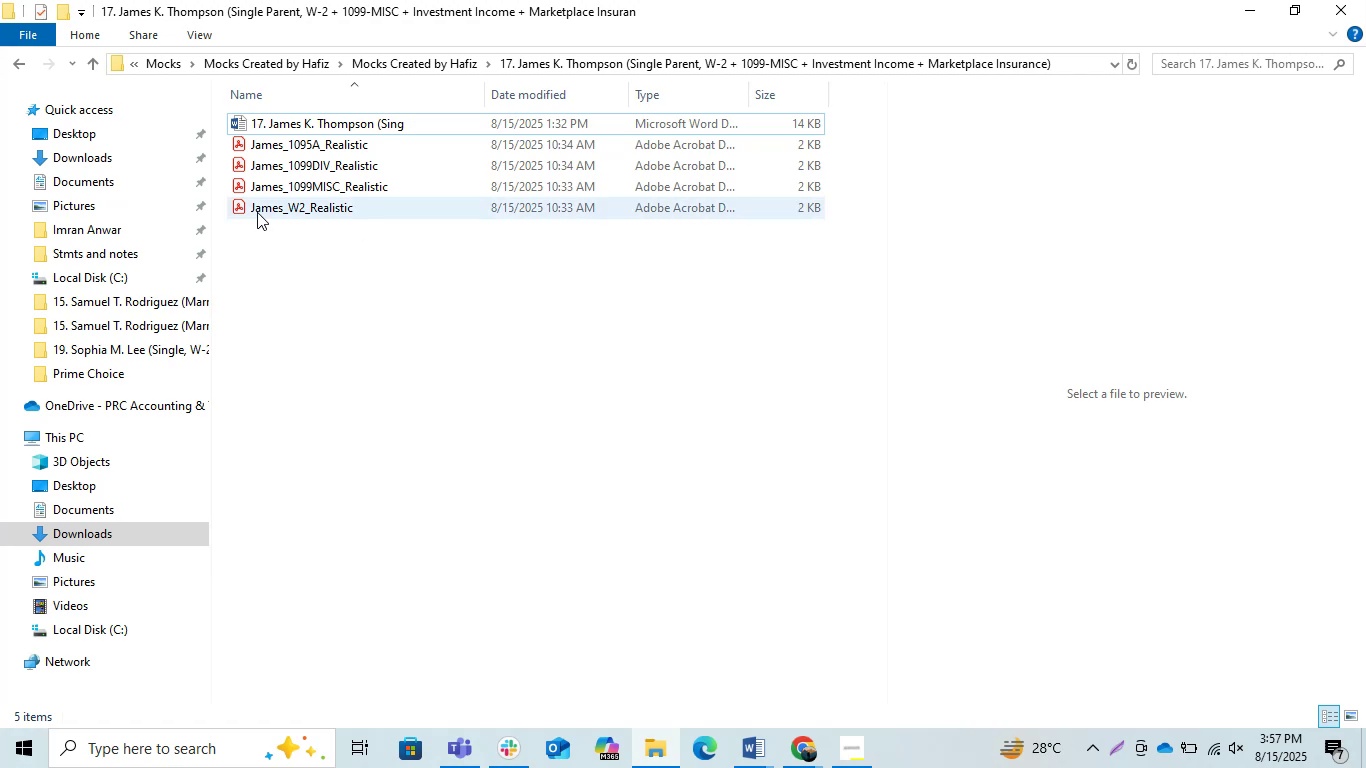 
left_click([299, 201])
 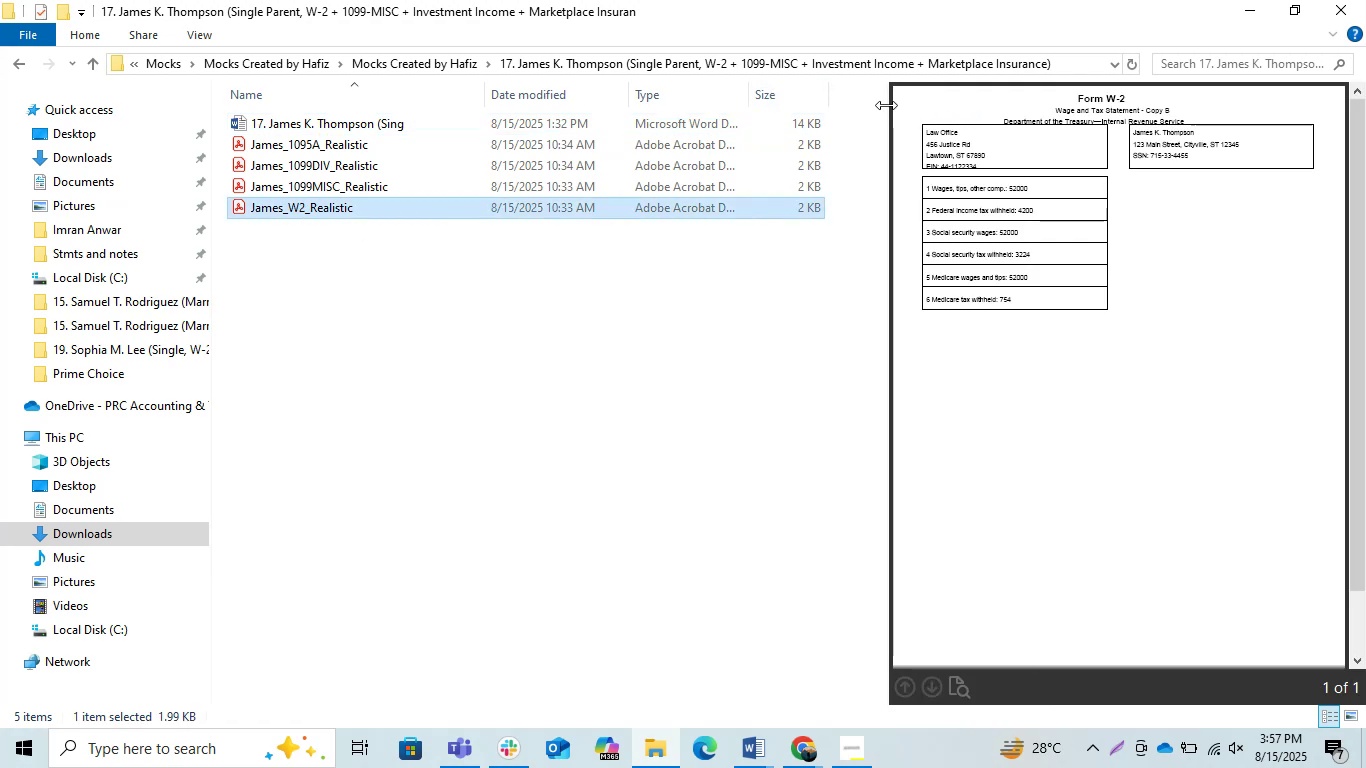 
wait(5.5)
 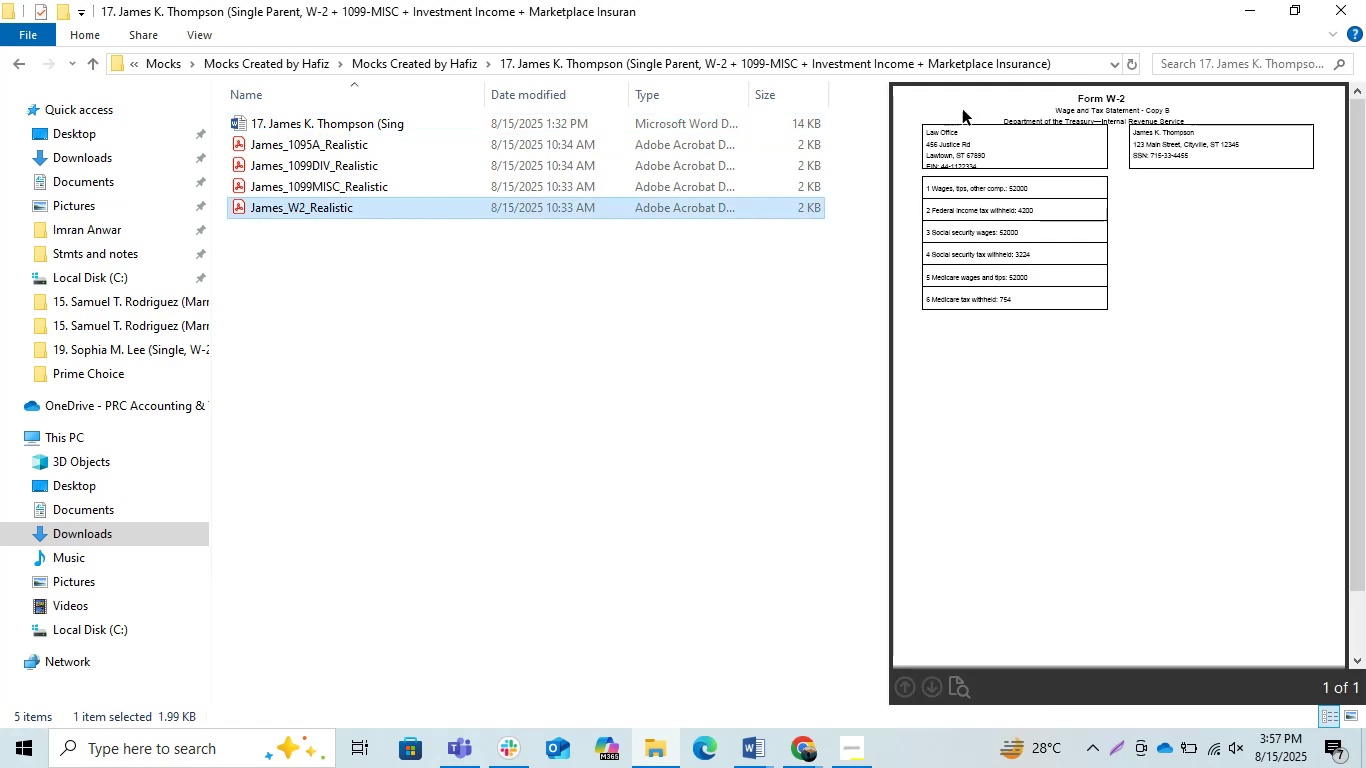 
left_click([889, 105])
 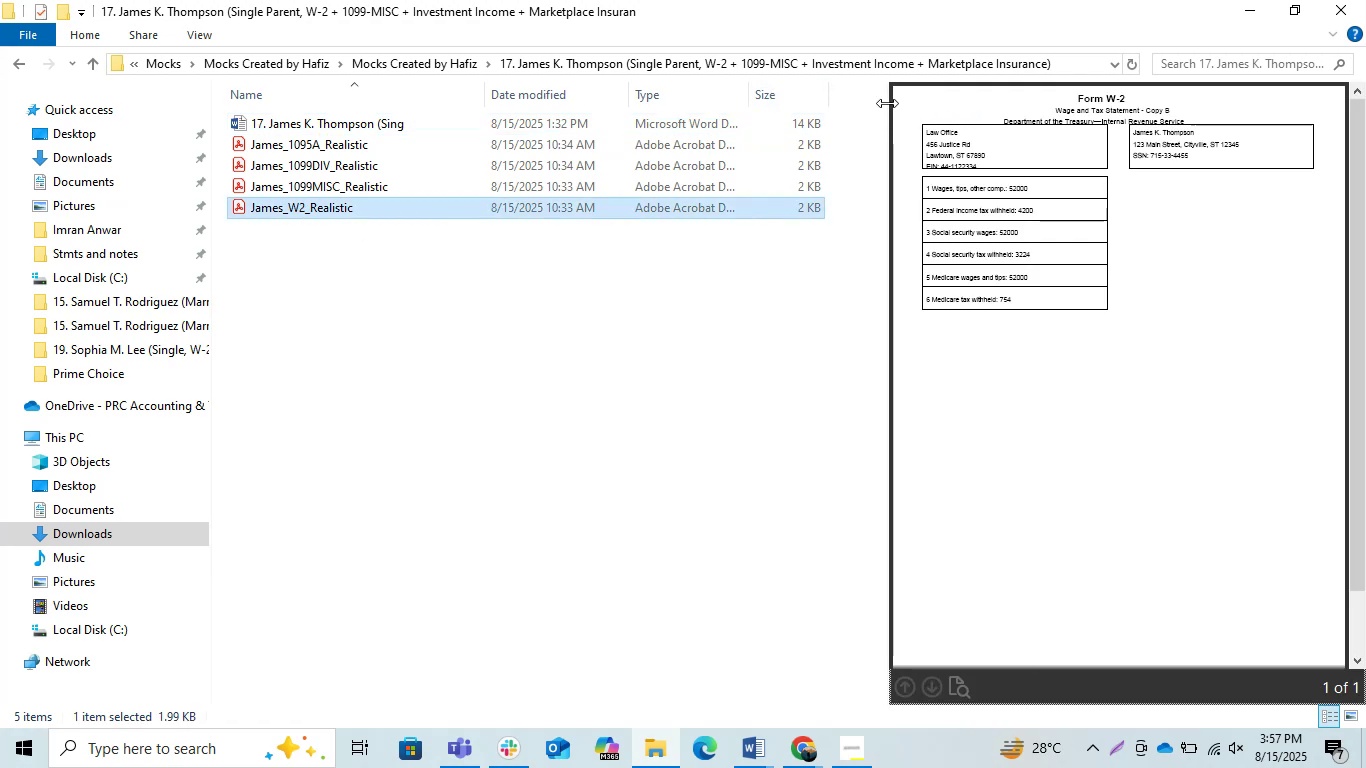 
left_click_drag(start_coordinate=[887, 103], to_coordinate=[553, 97])
 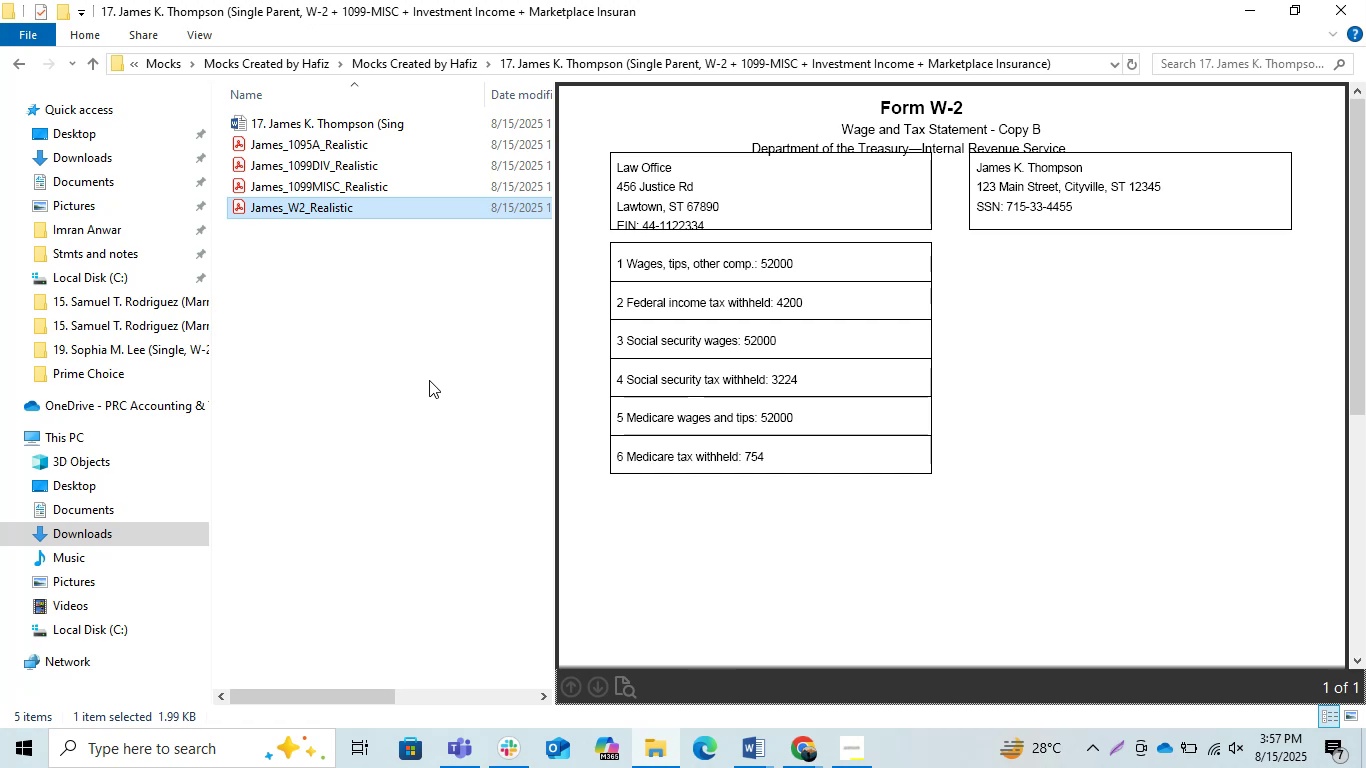 
wait(10.33)
 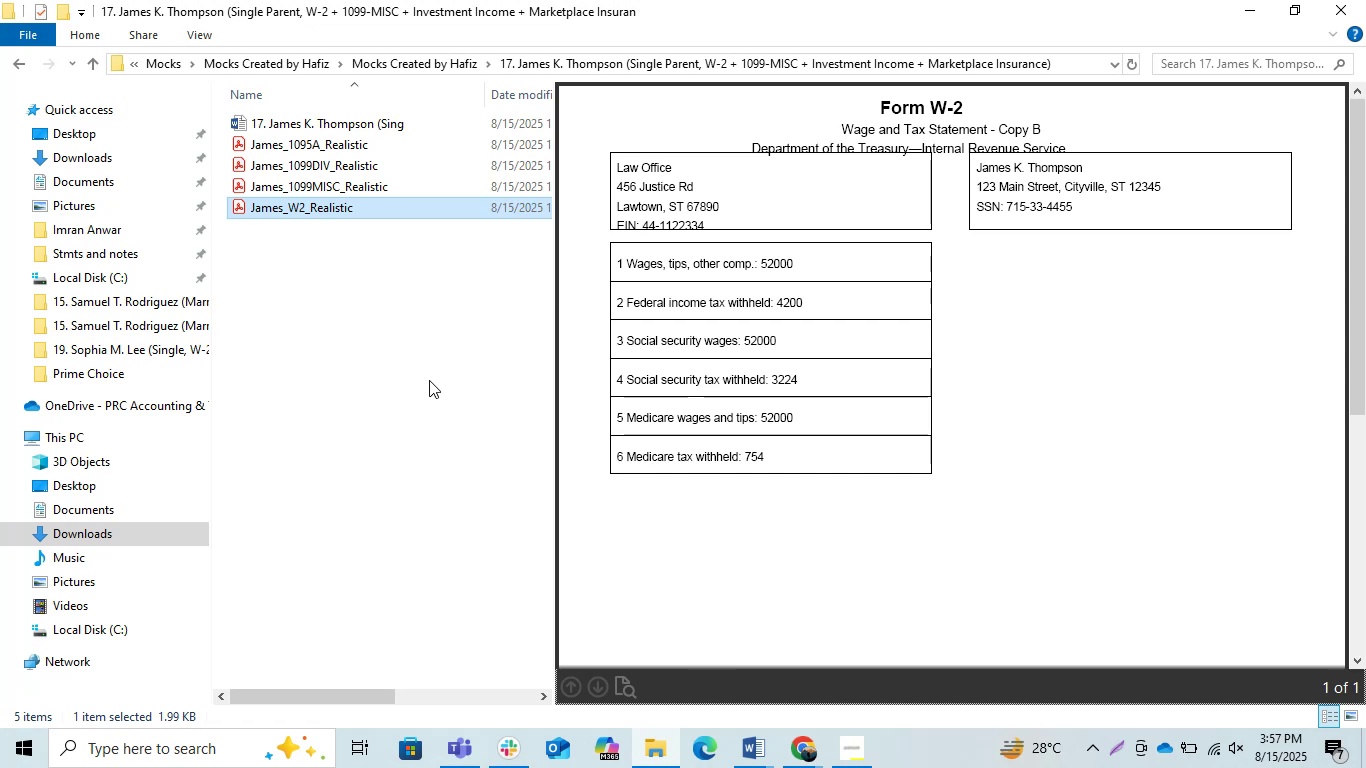 
left_click_drag(start_coordinate=[554, 296], to_coordinate=[841, 277])
 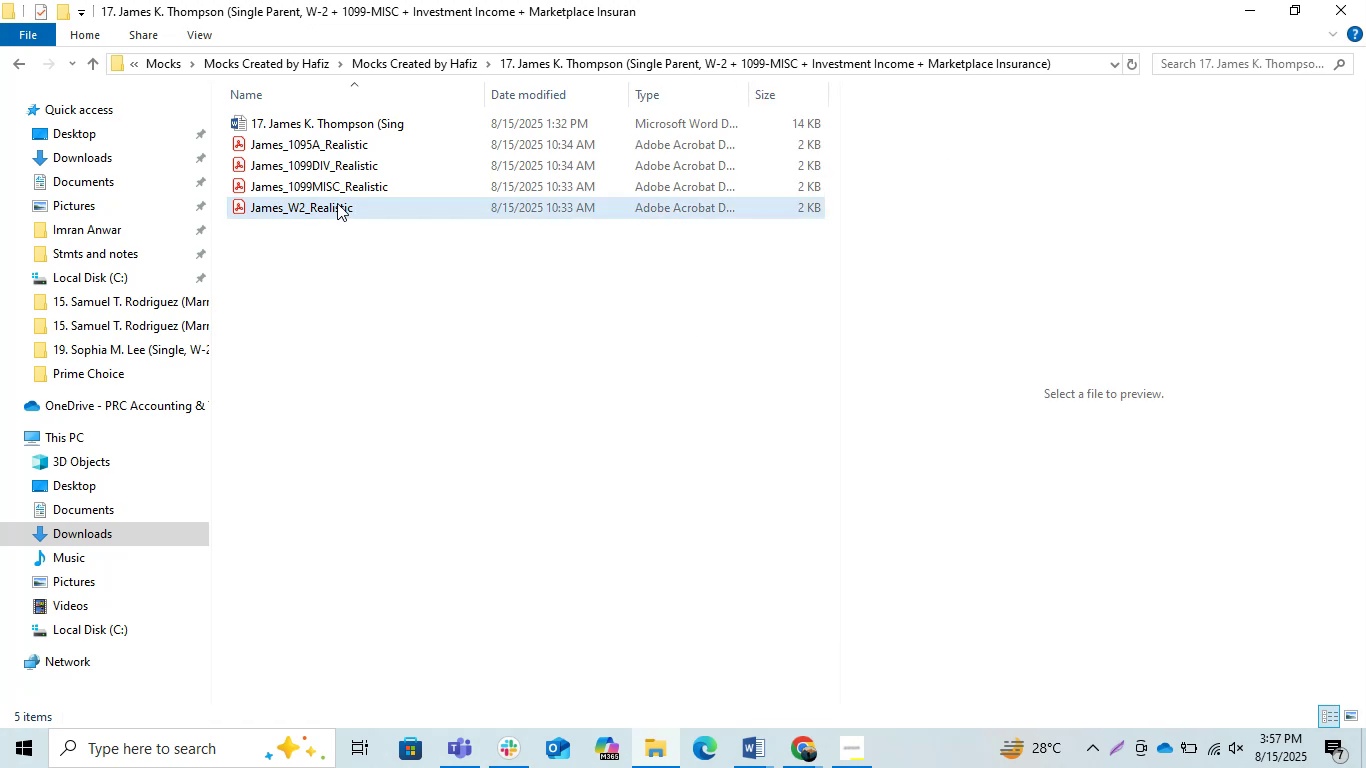 
double_click([337, 203])
 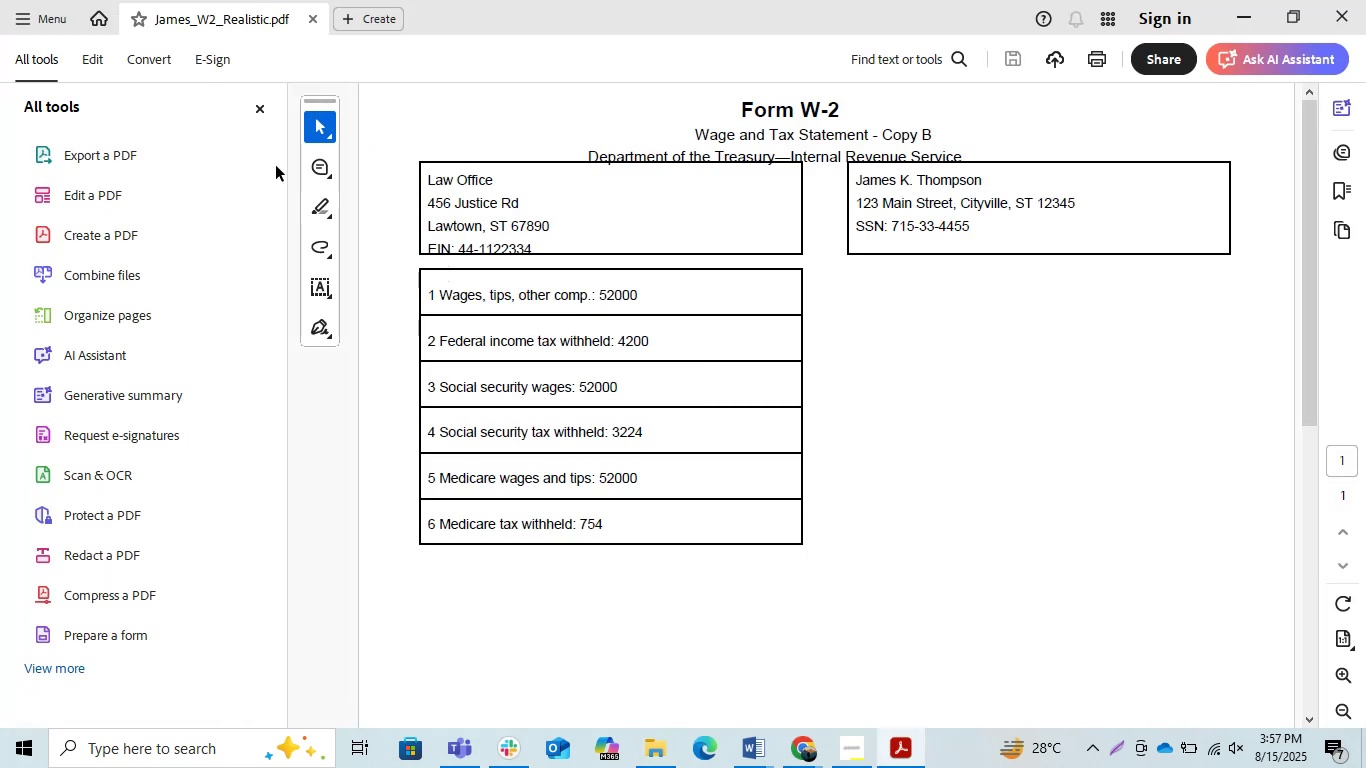 
left_click([259, 107])
 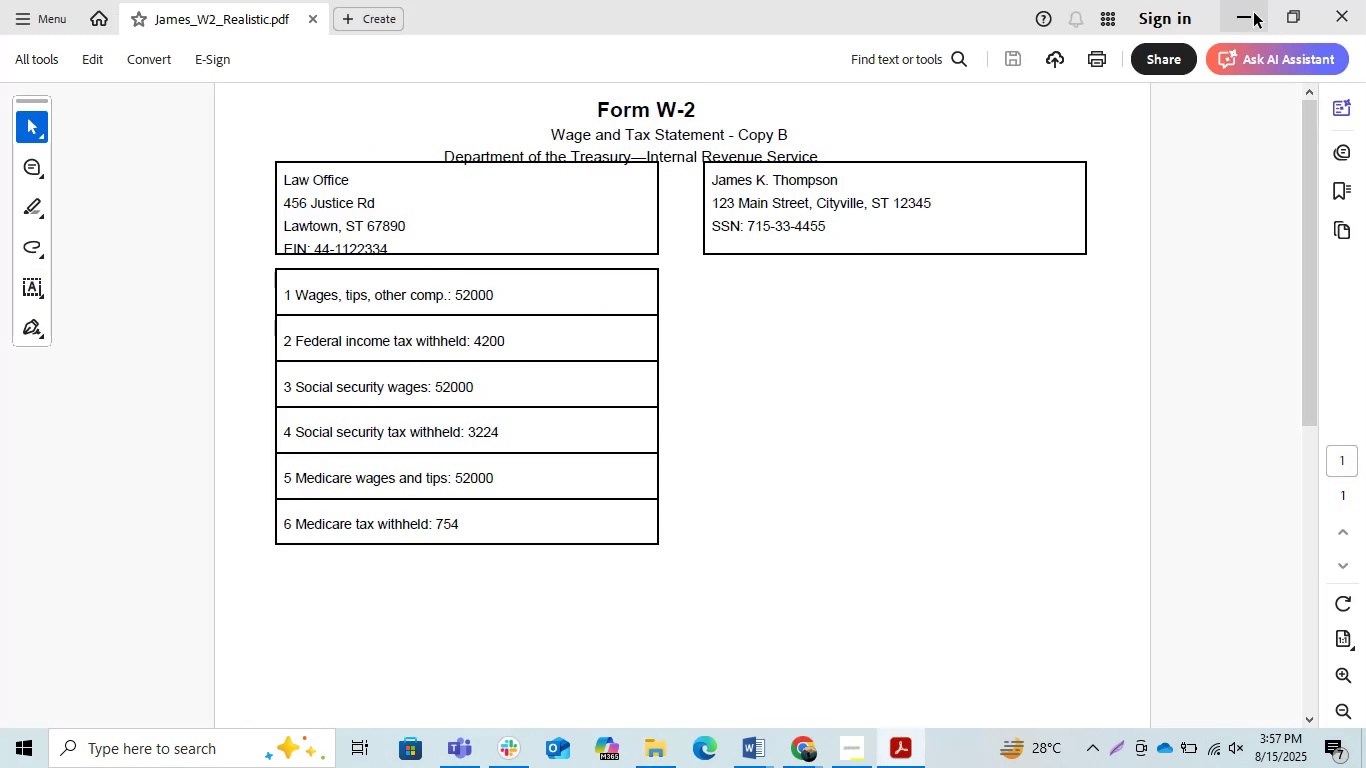 
left_click([1254, 13])
 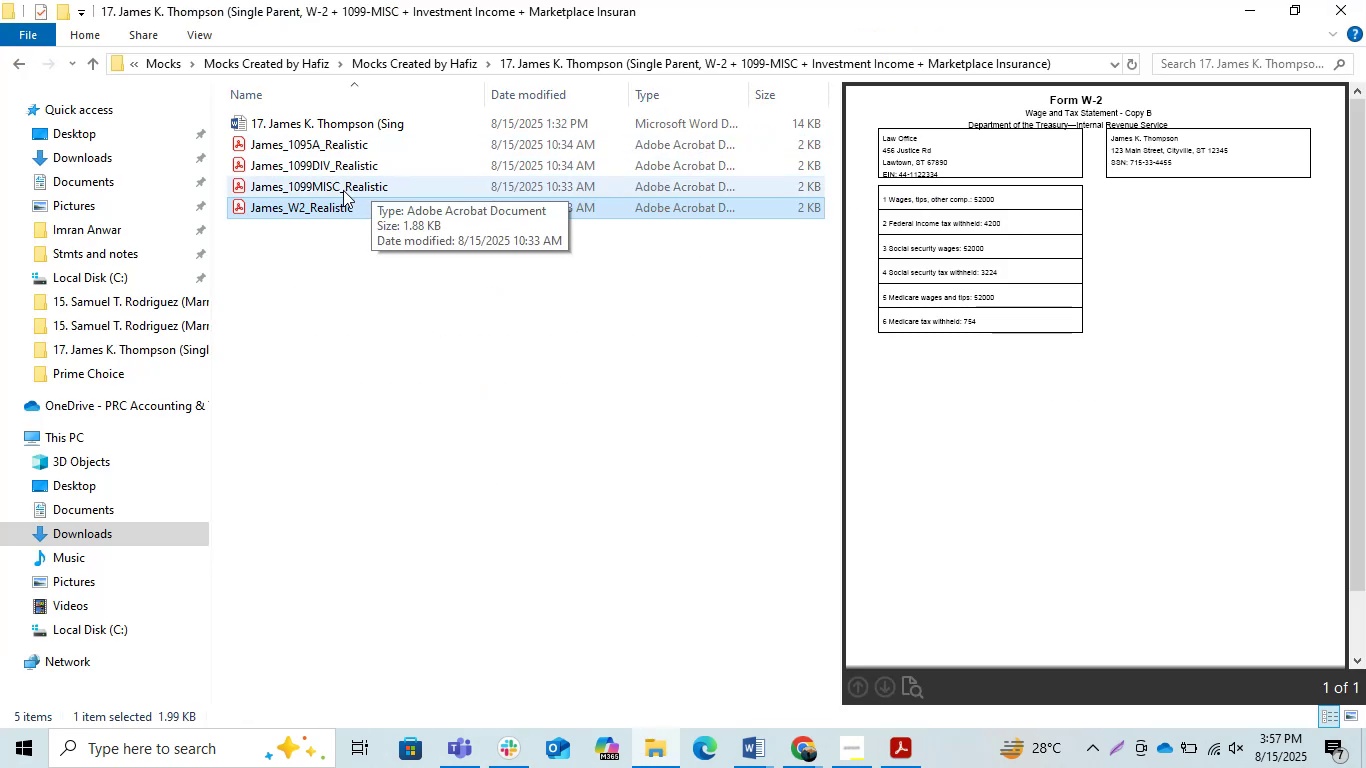 
double_click([332, 189])
 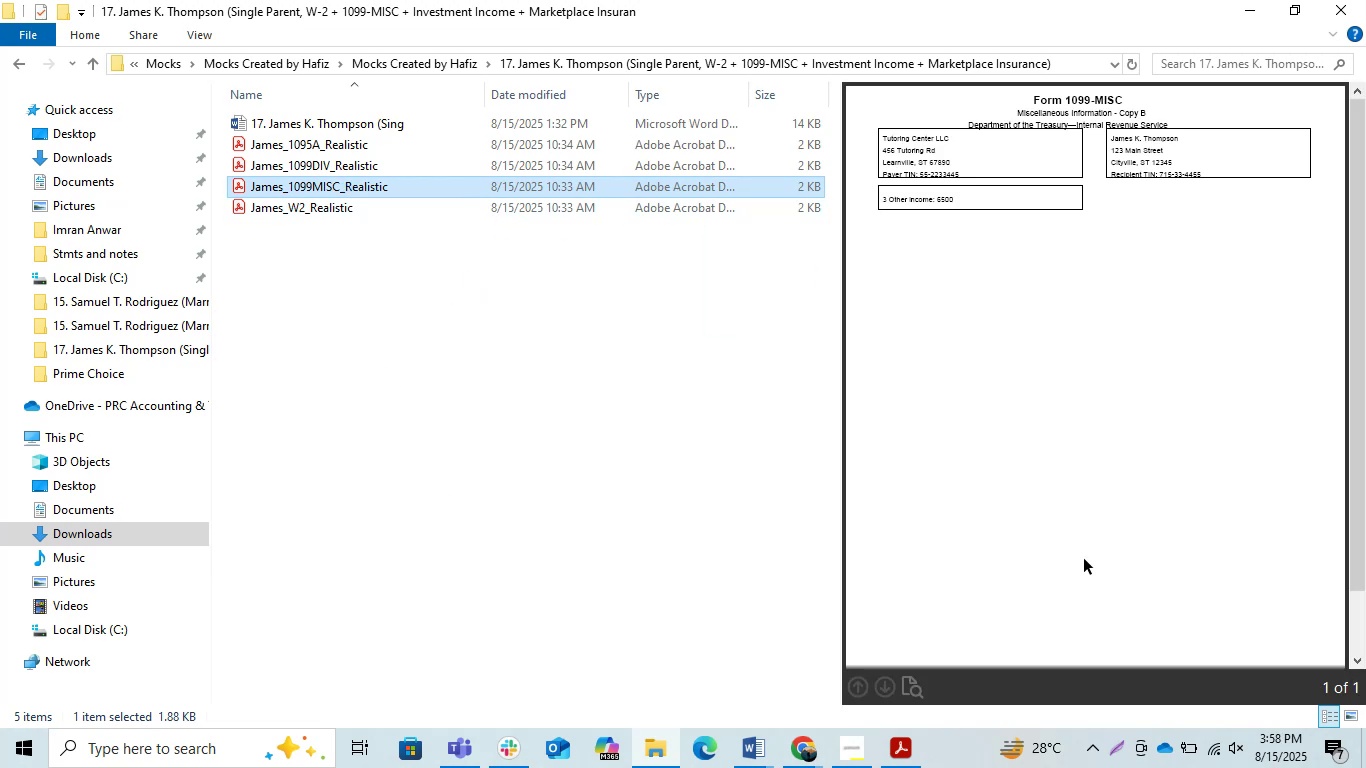 
wait(5.76)
 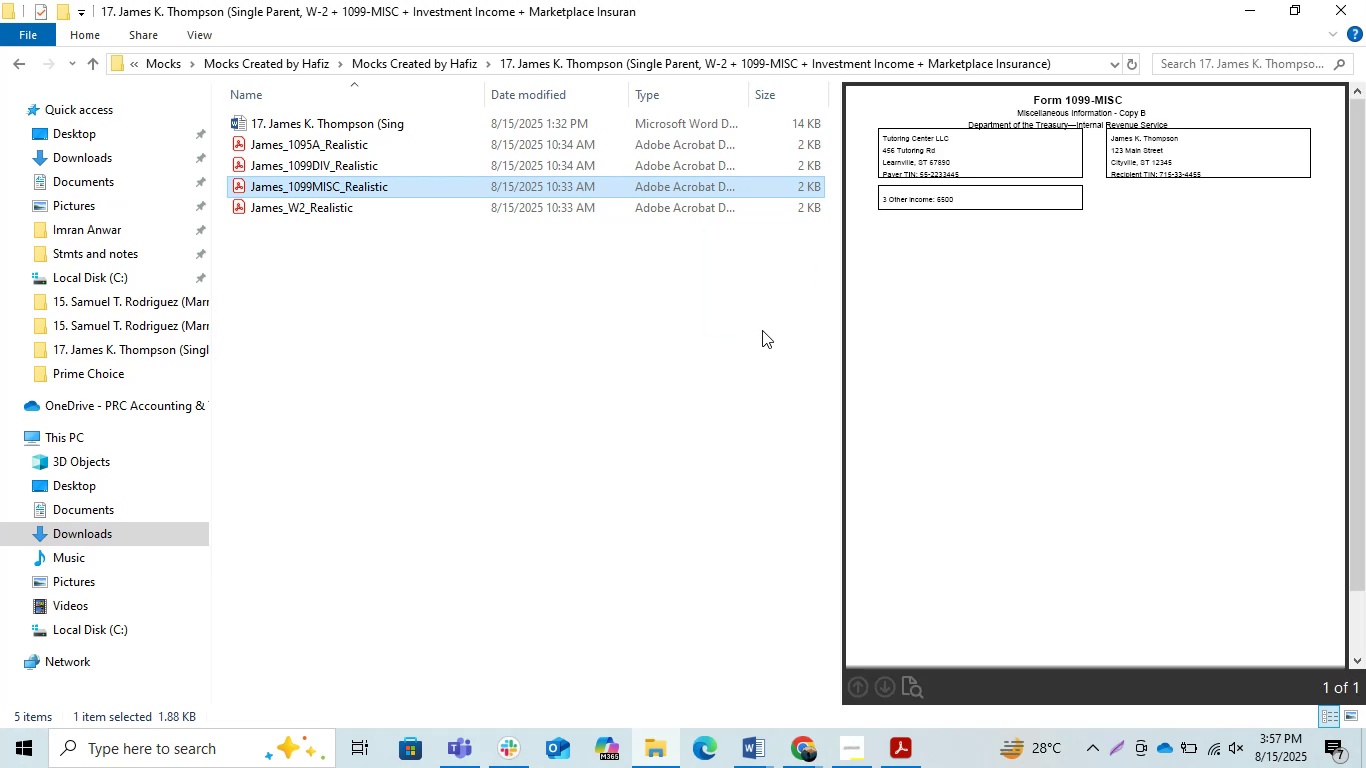 
left_click([306, 391])
 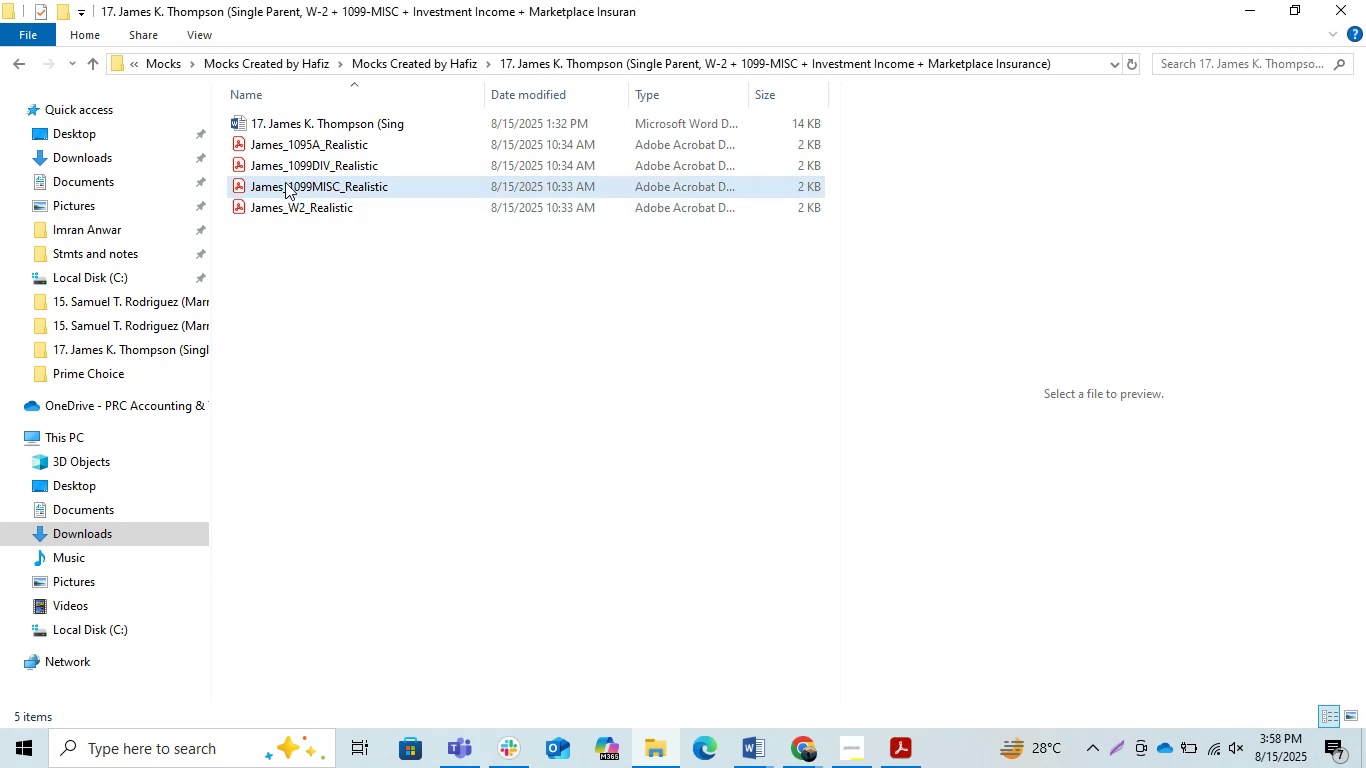 
double_click([285, 182])
 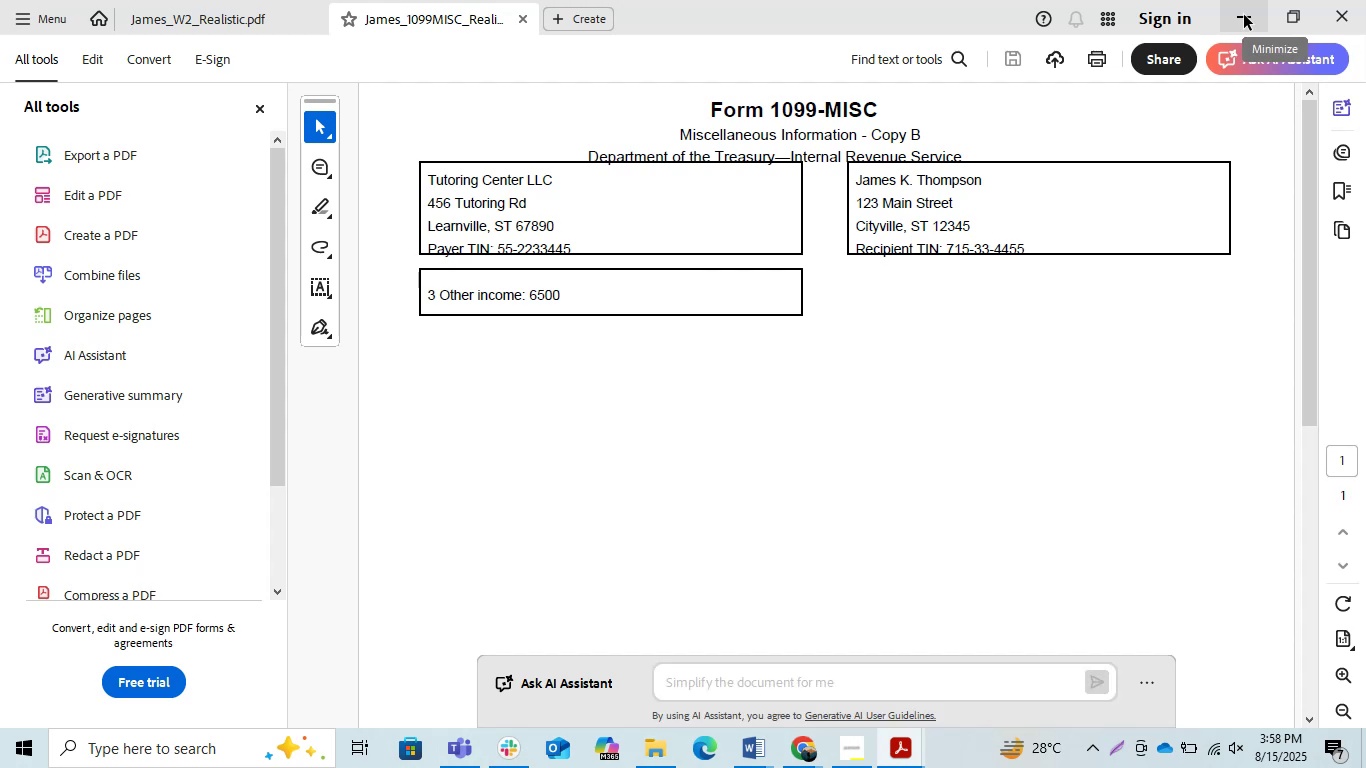 
left_click([1244, 15])
 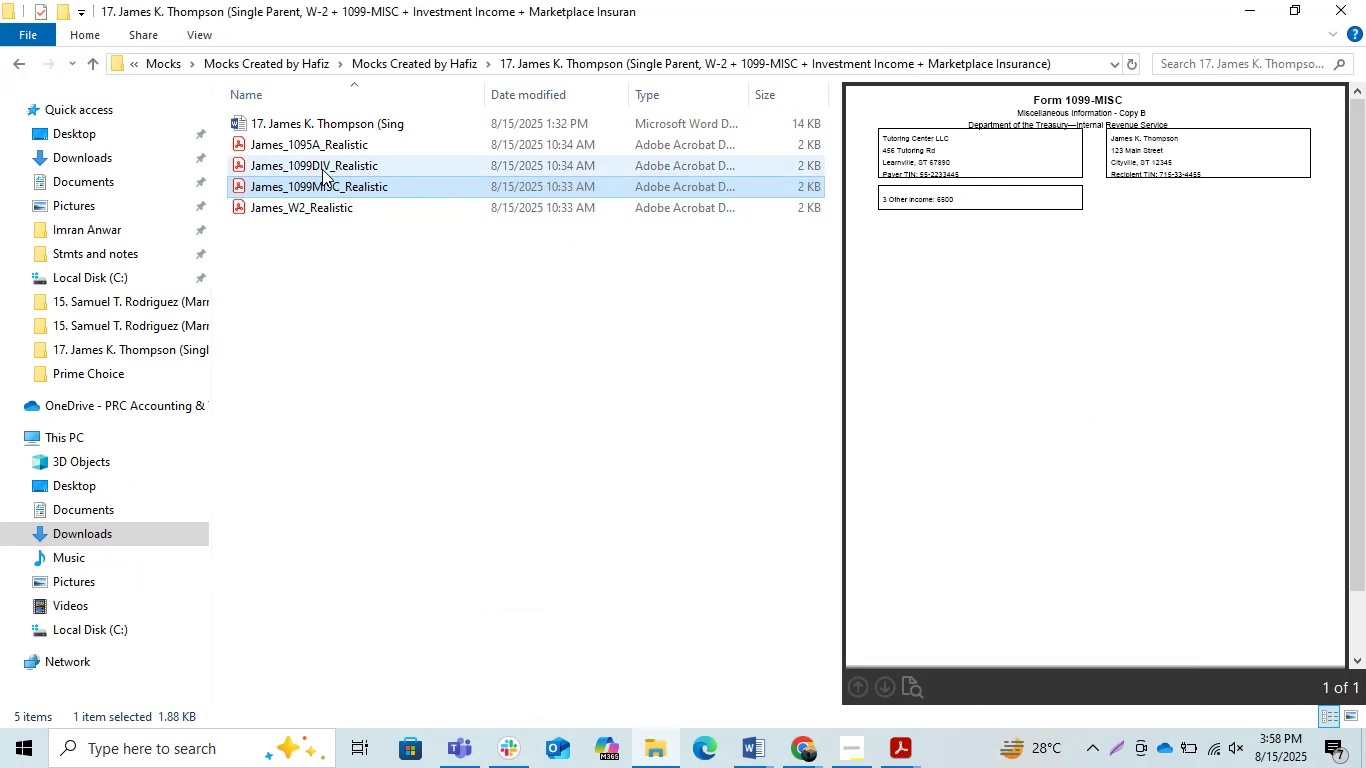 
double_click([318, 164])
 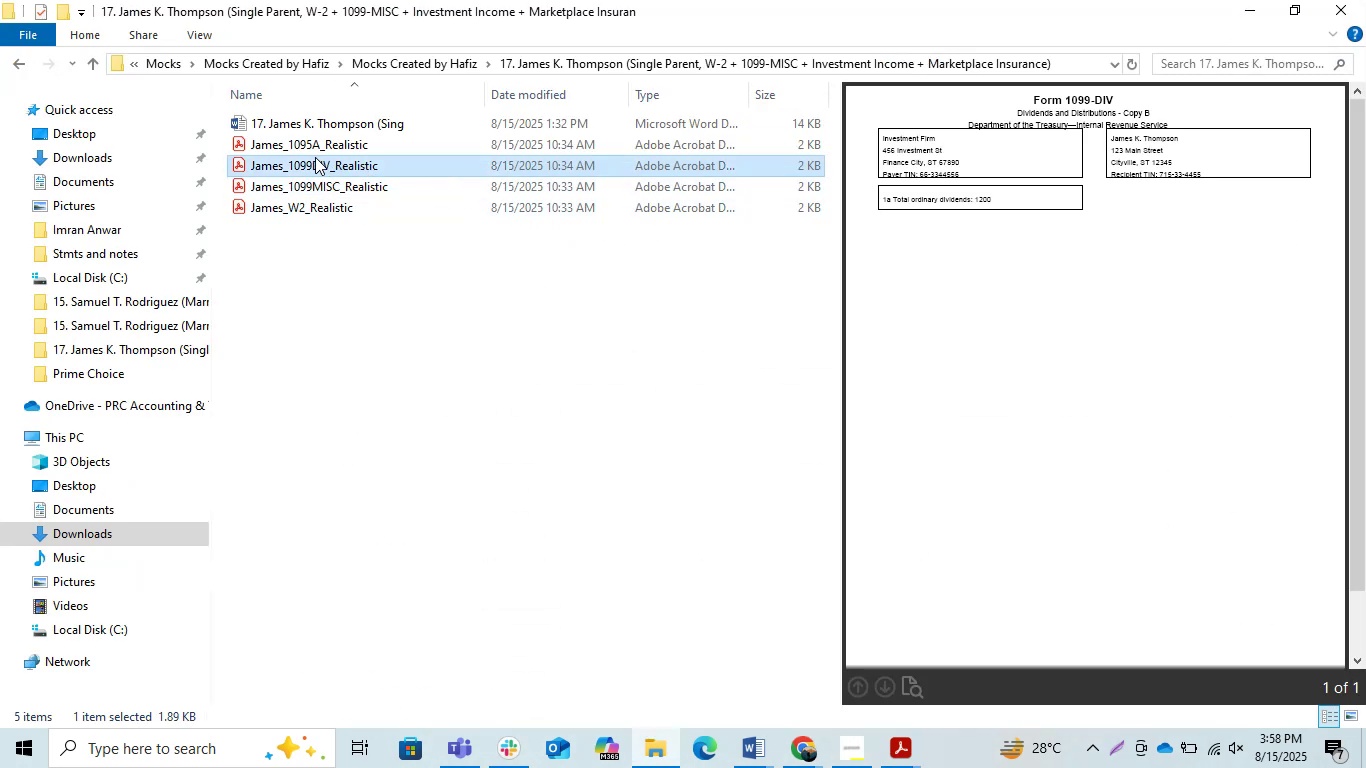 
left_click([313, 157])
 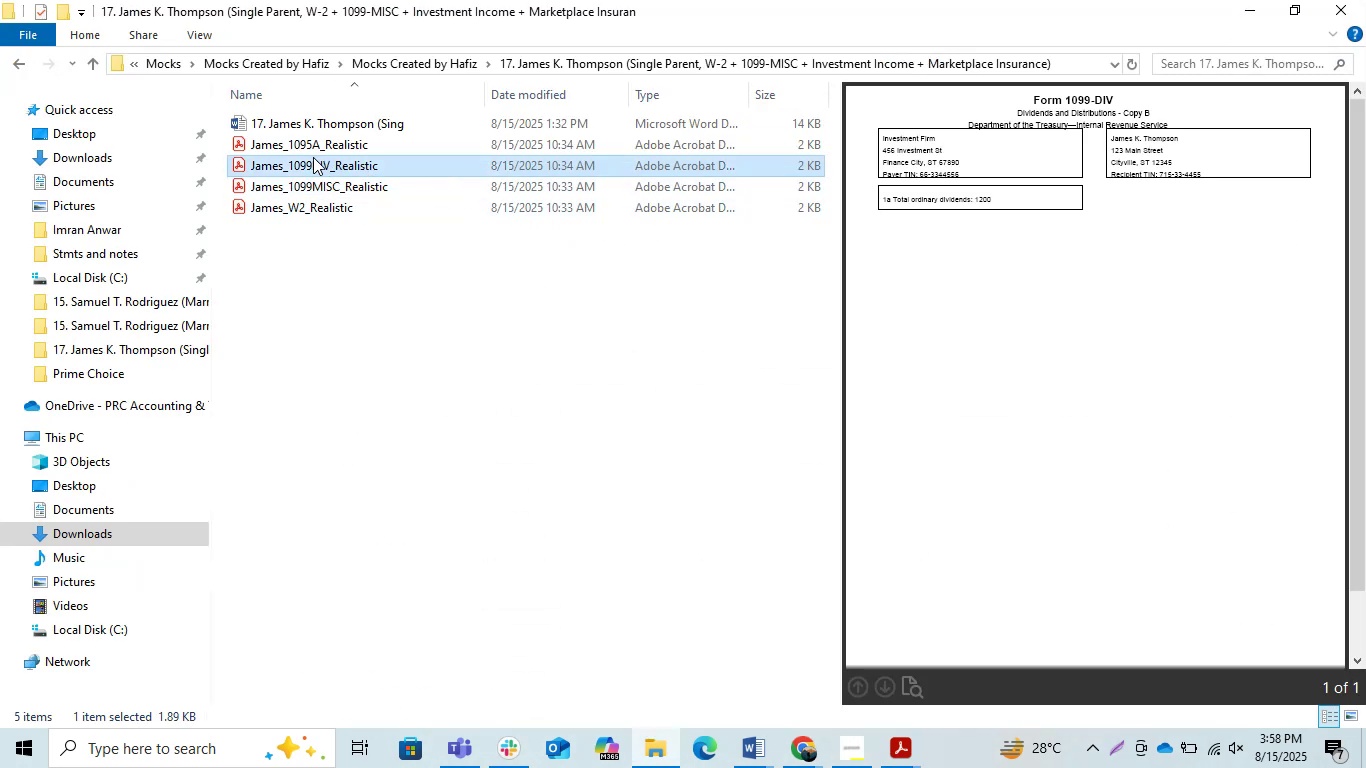 
left_click_drag(start_coordinate=[313, 157], to_coordinate=[313, 164])
 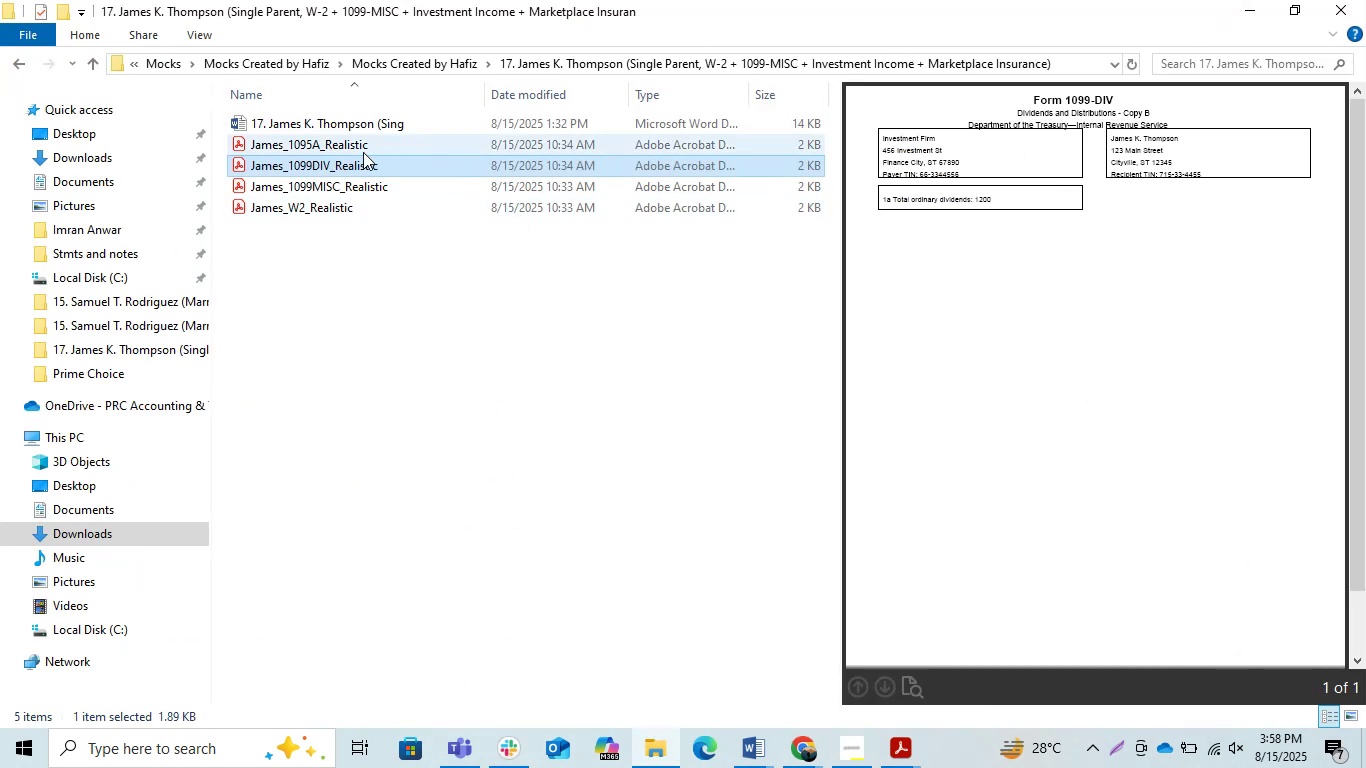 
double_click([329, 147])
 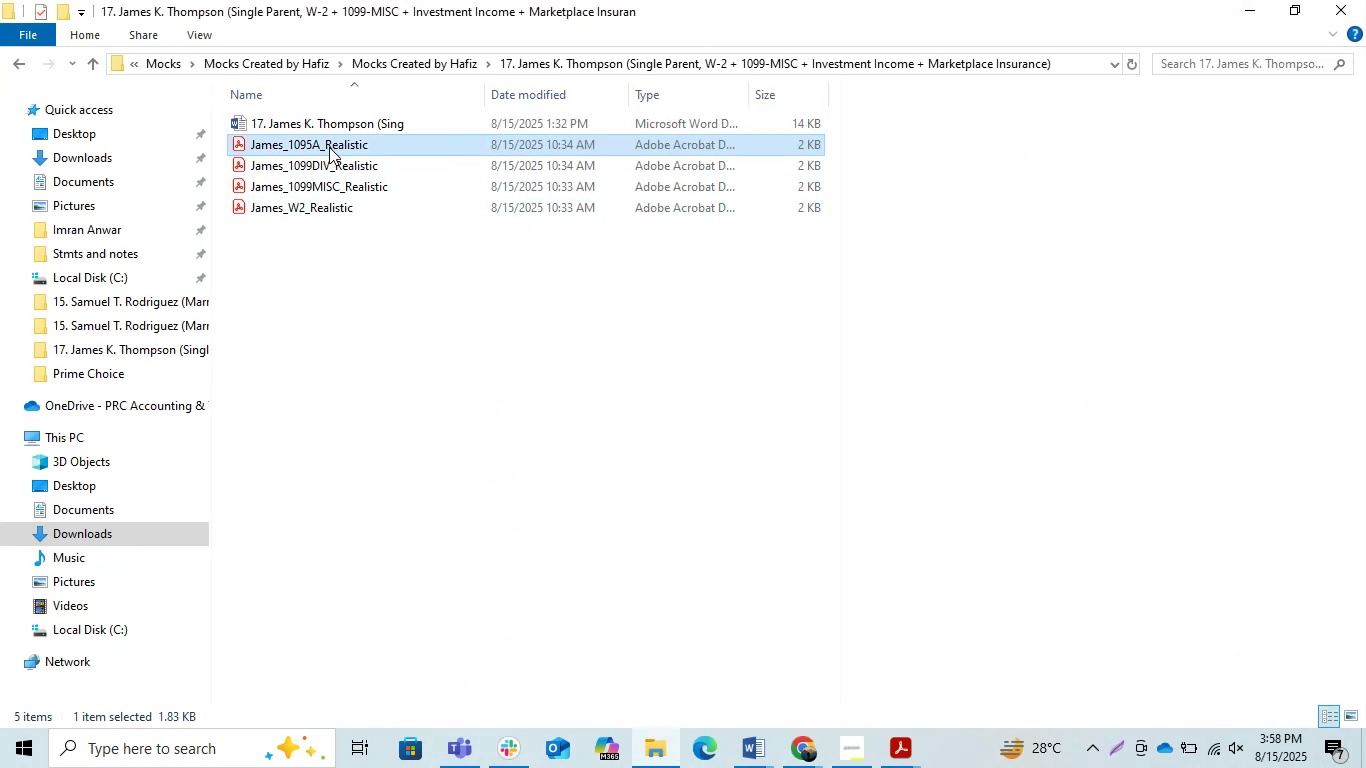 
triple_click([329, 147])
 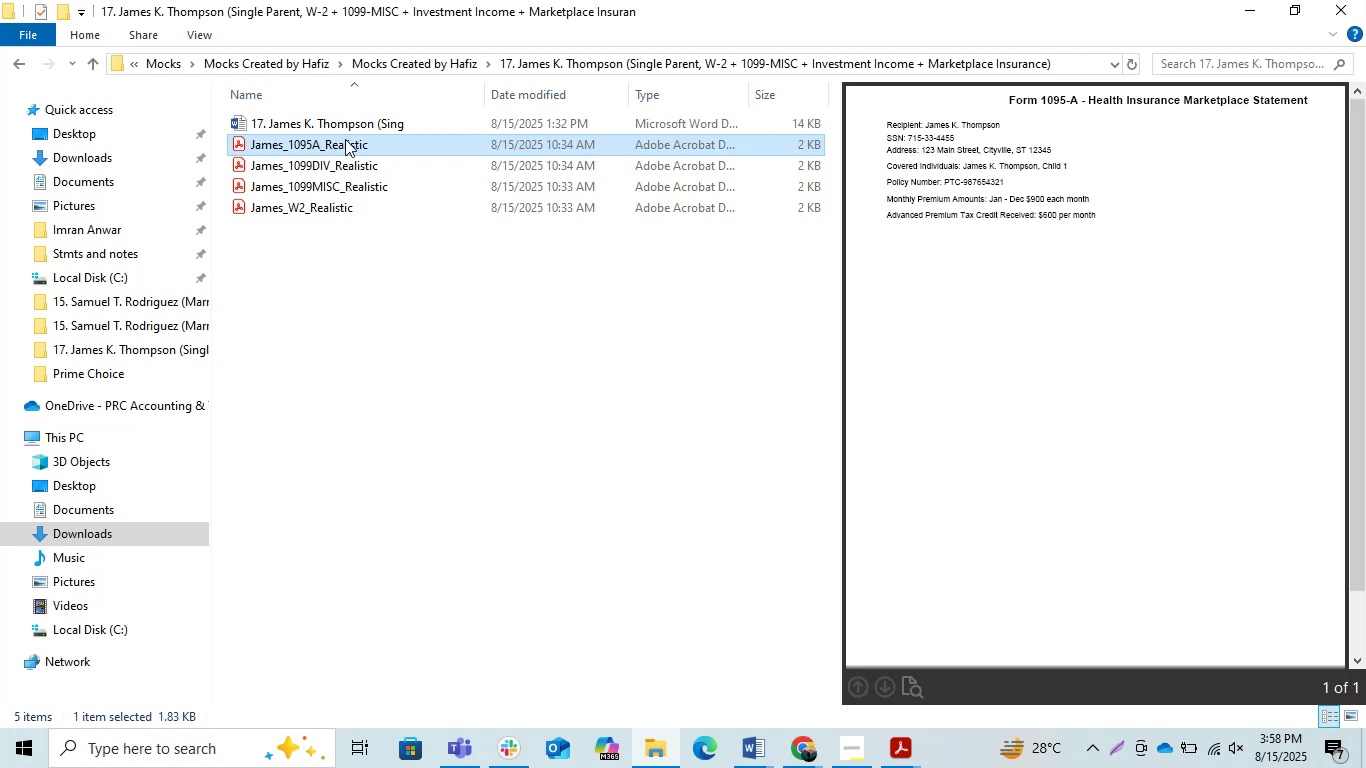 
double_click([345, 139])
 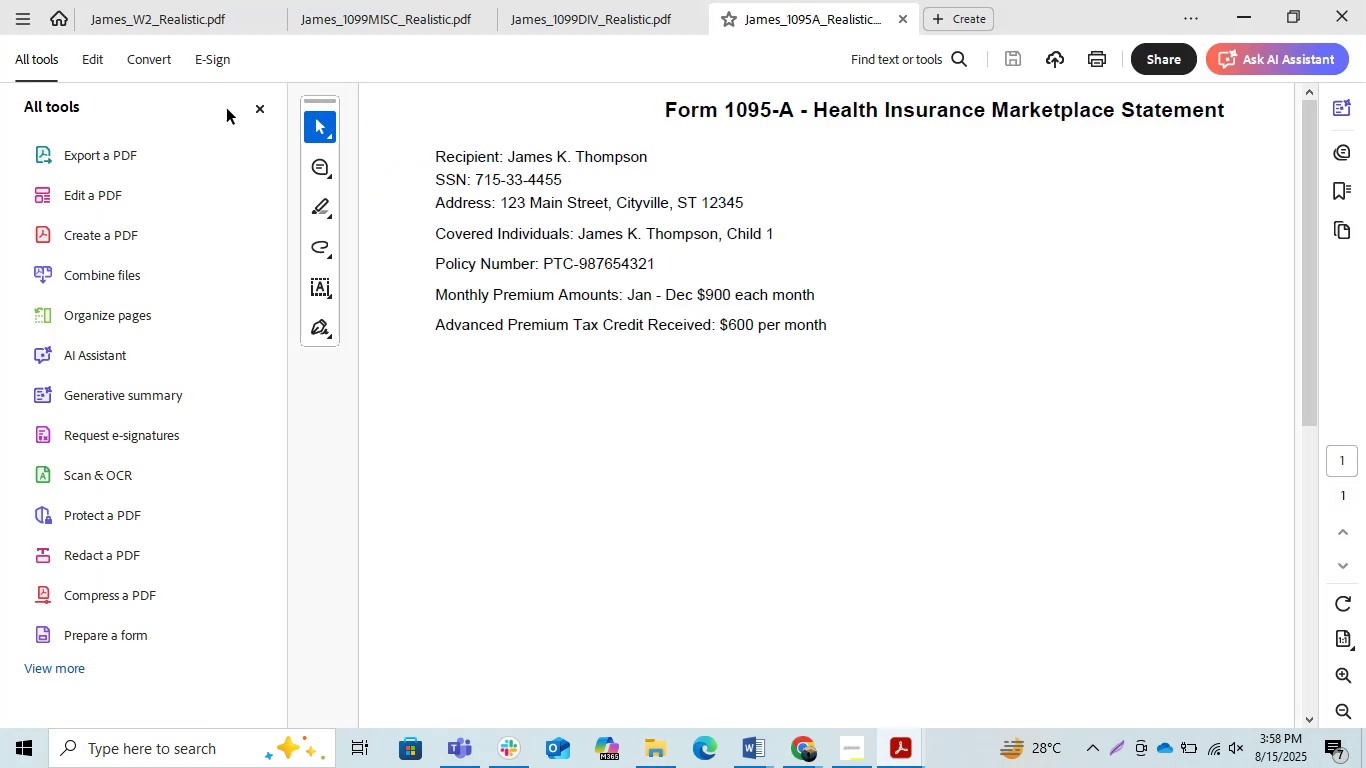 
left_click([248, 111])
 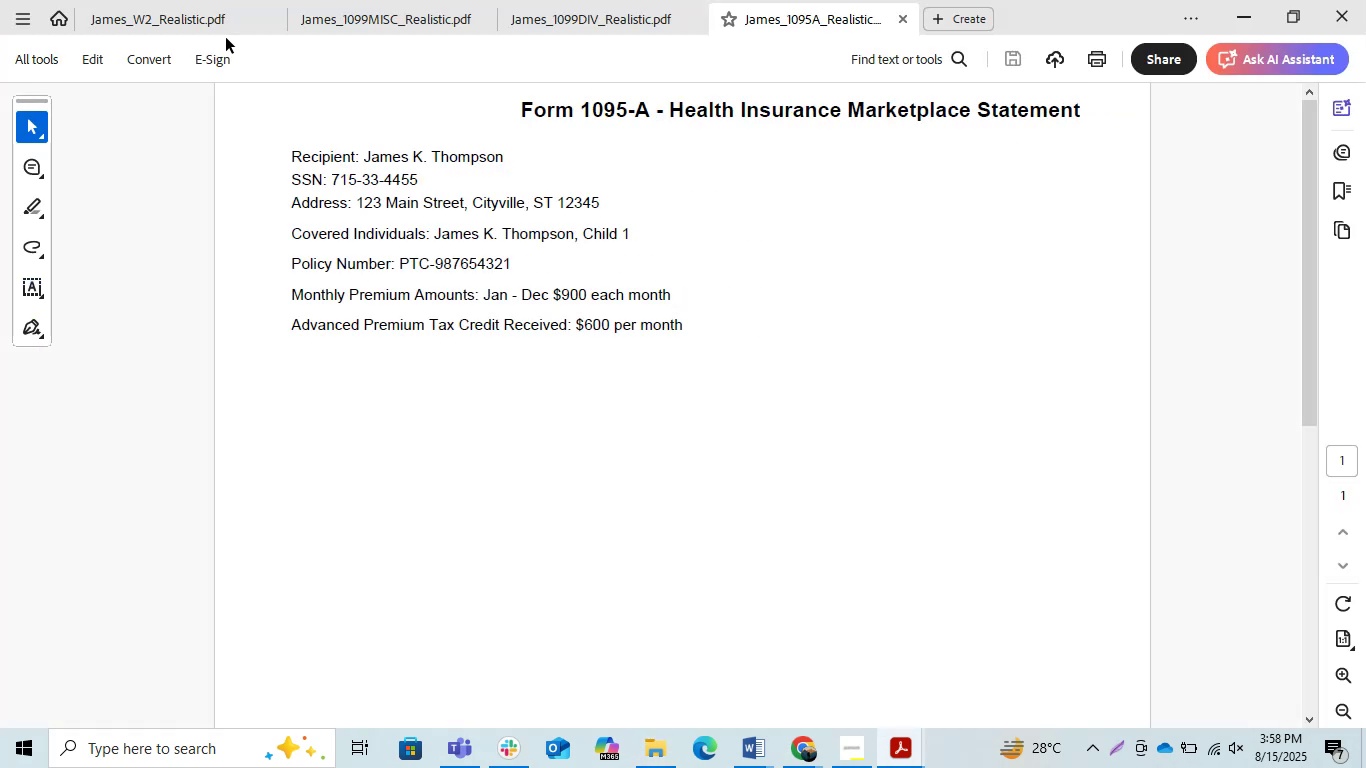 
left_click([194, 0])
 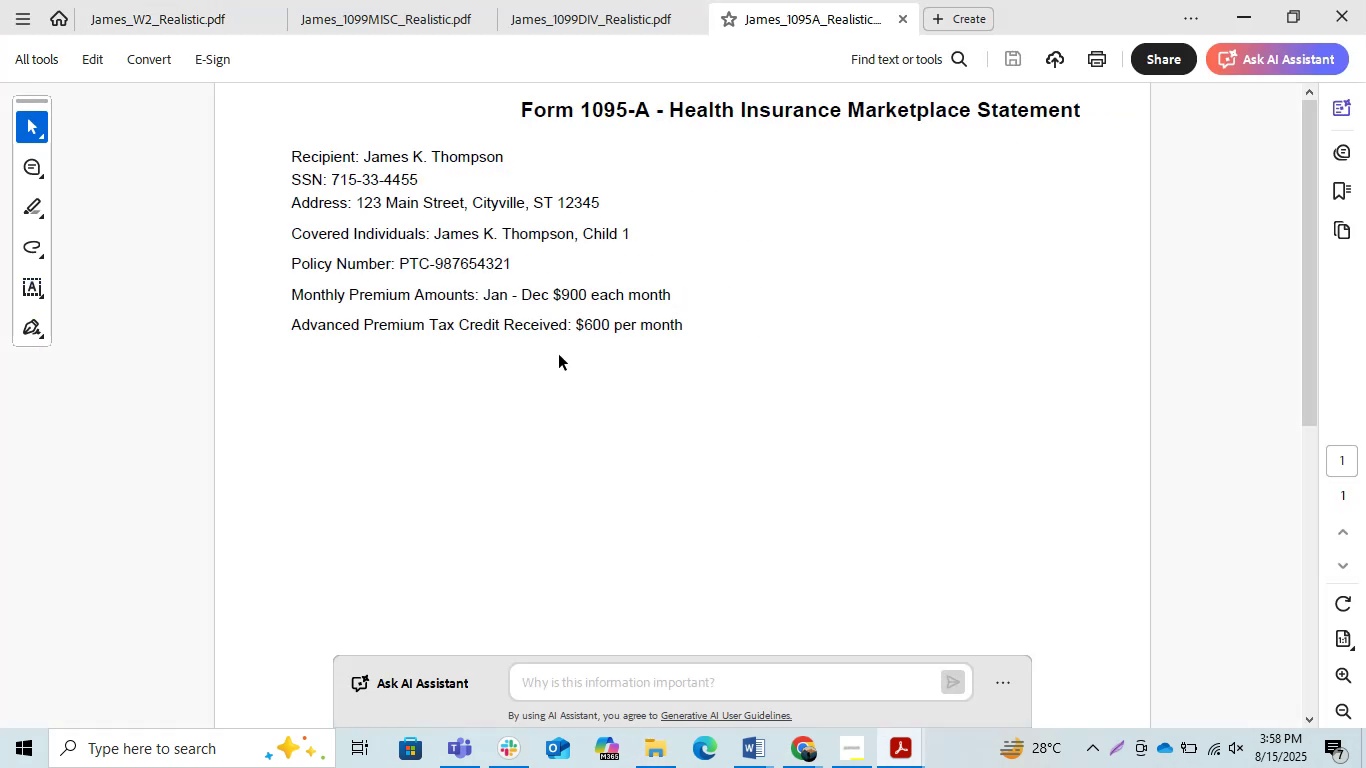 
left_click([706, 593])
 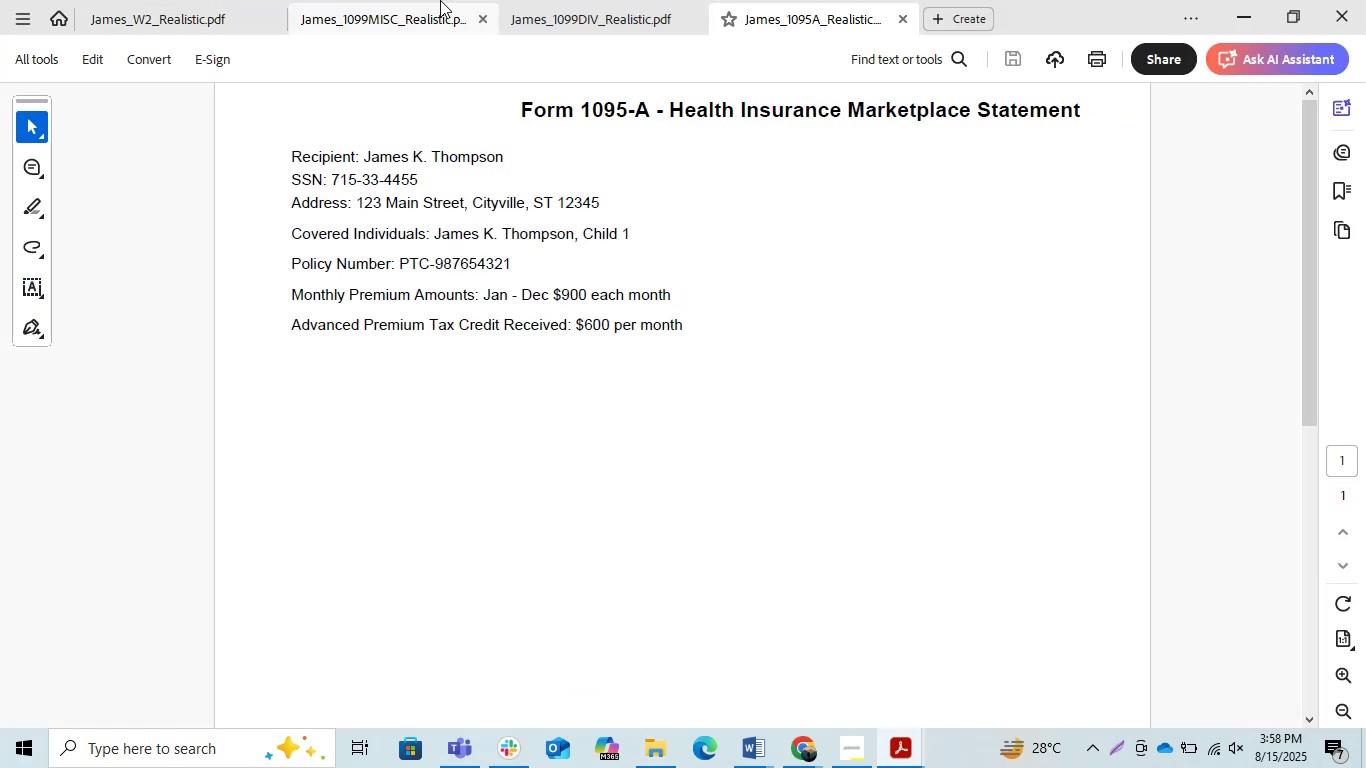 
left_click([207, 13])
 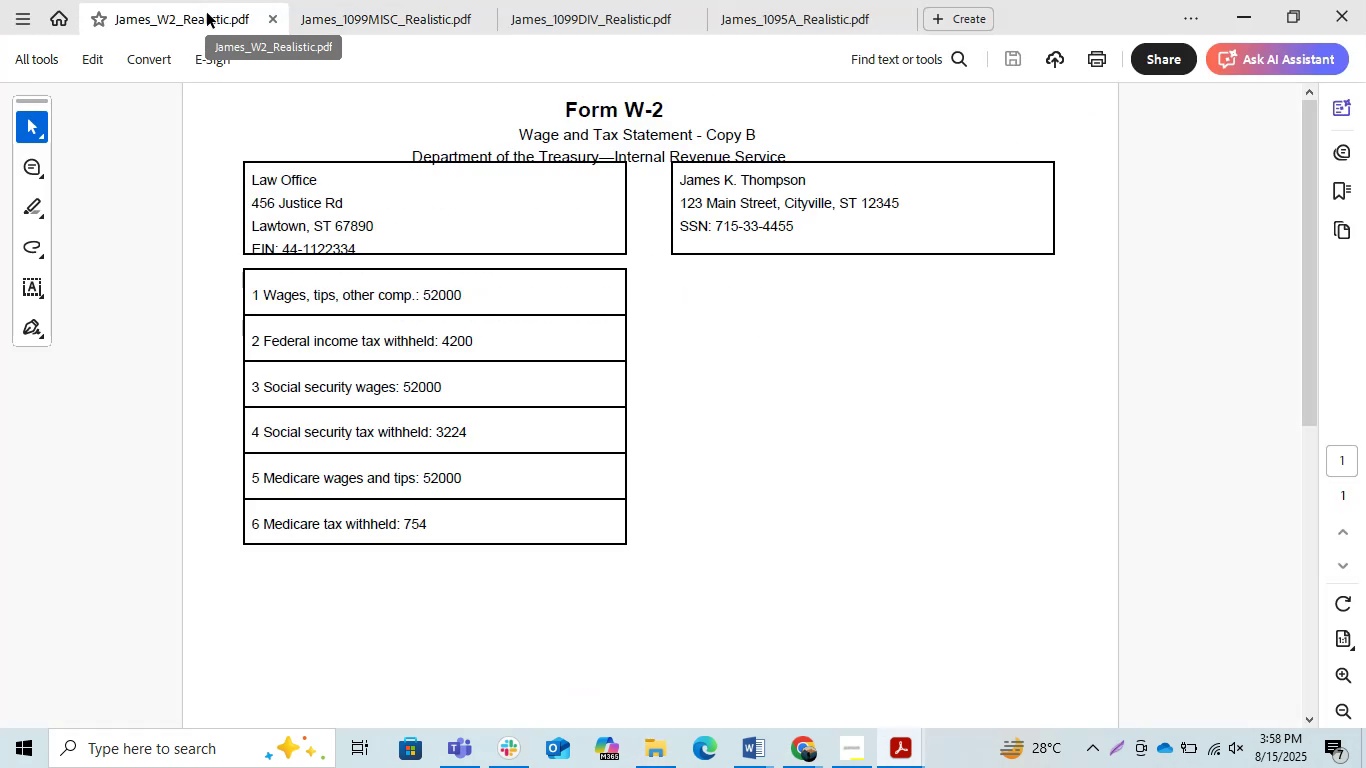 
key(PrintScreen)
 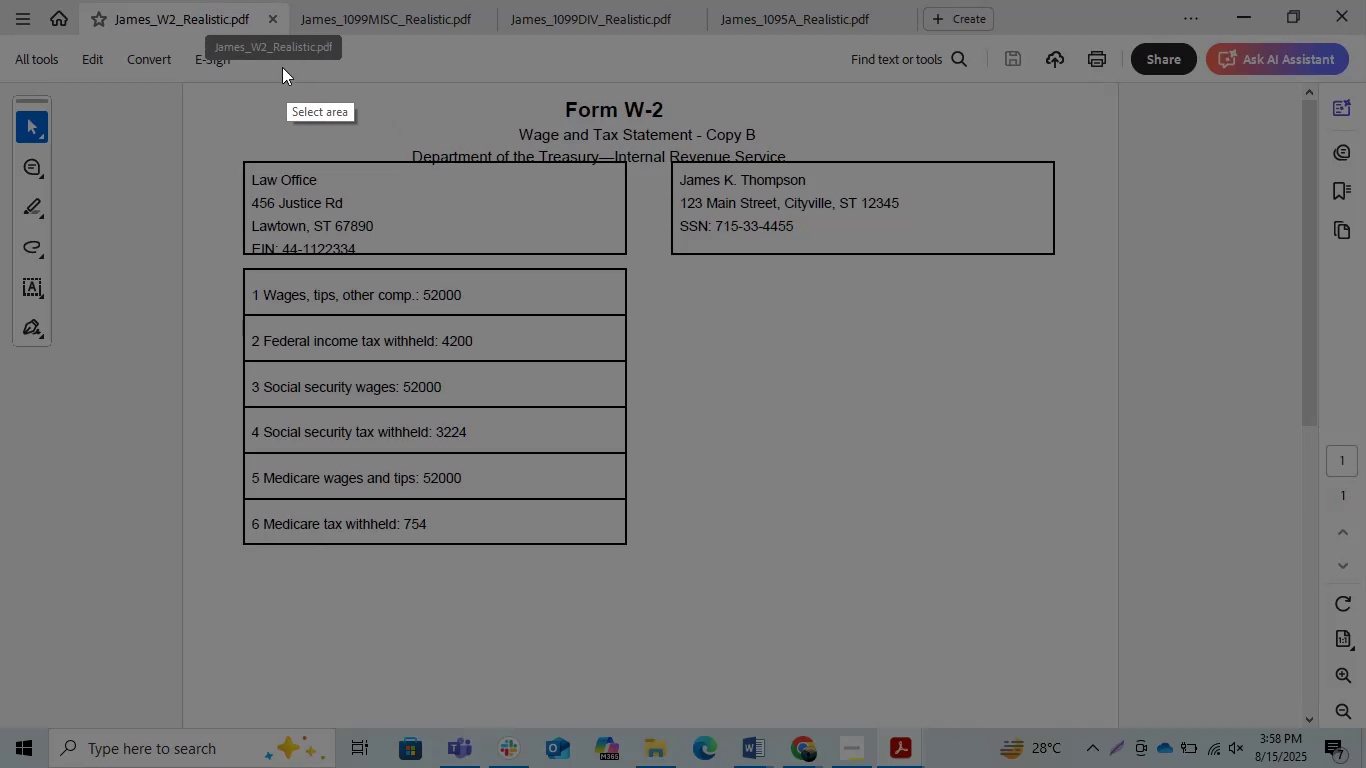 
left_click_drag(start_coordinate=[205, 76], to_coordinate=[1086, 626])
 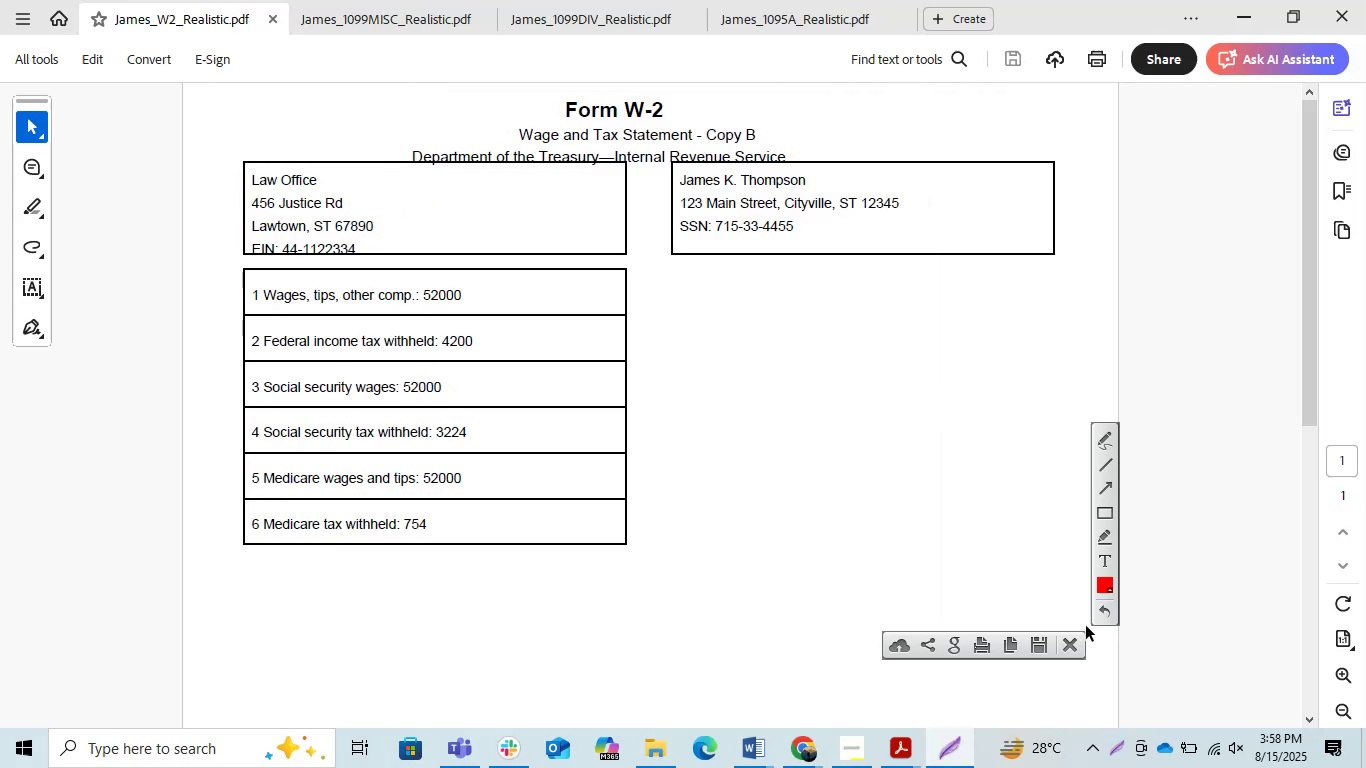 
key(Control+C)
 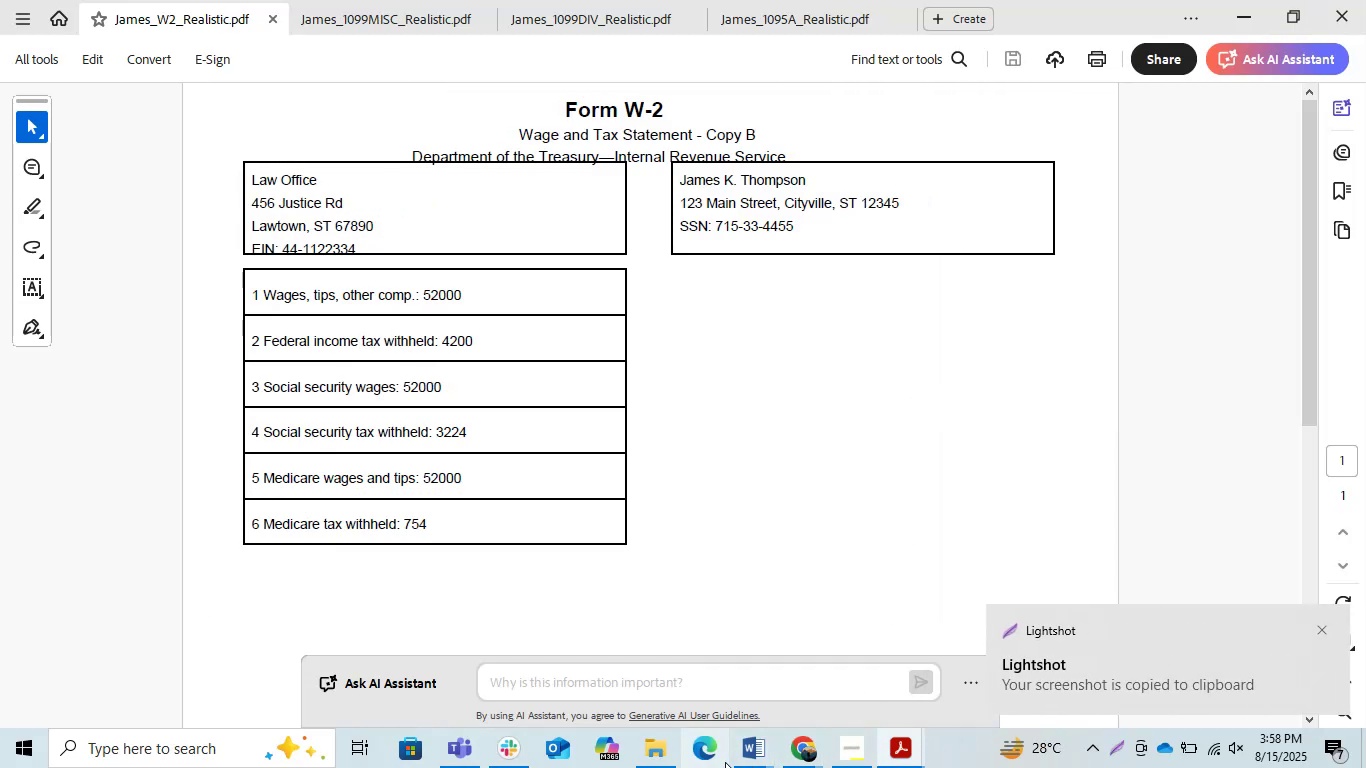 
left_click([800, 751])
 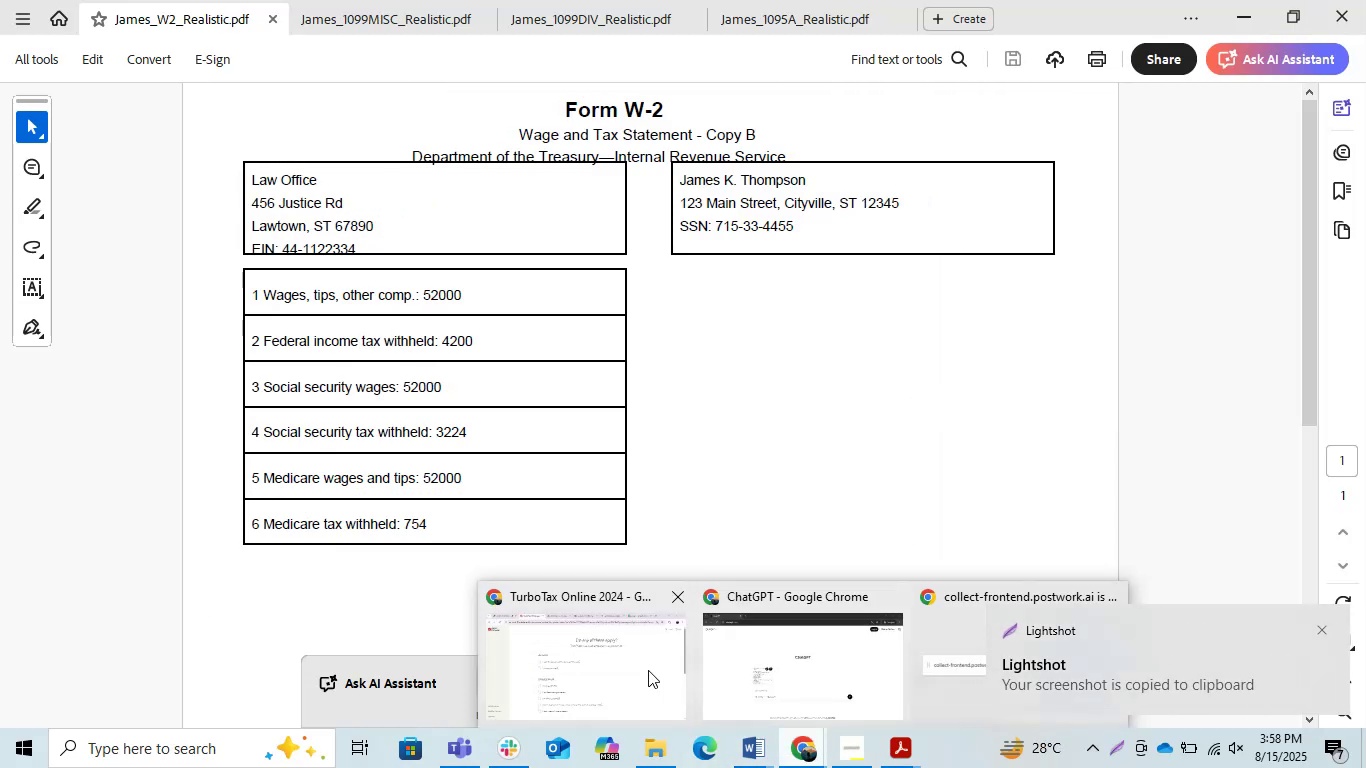 
left_click([648, 670])
 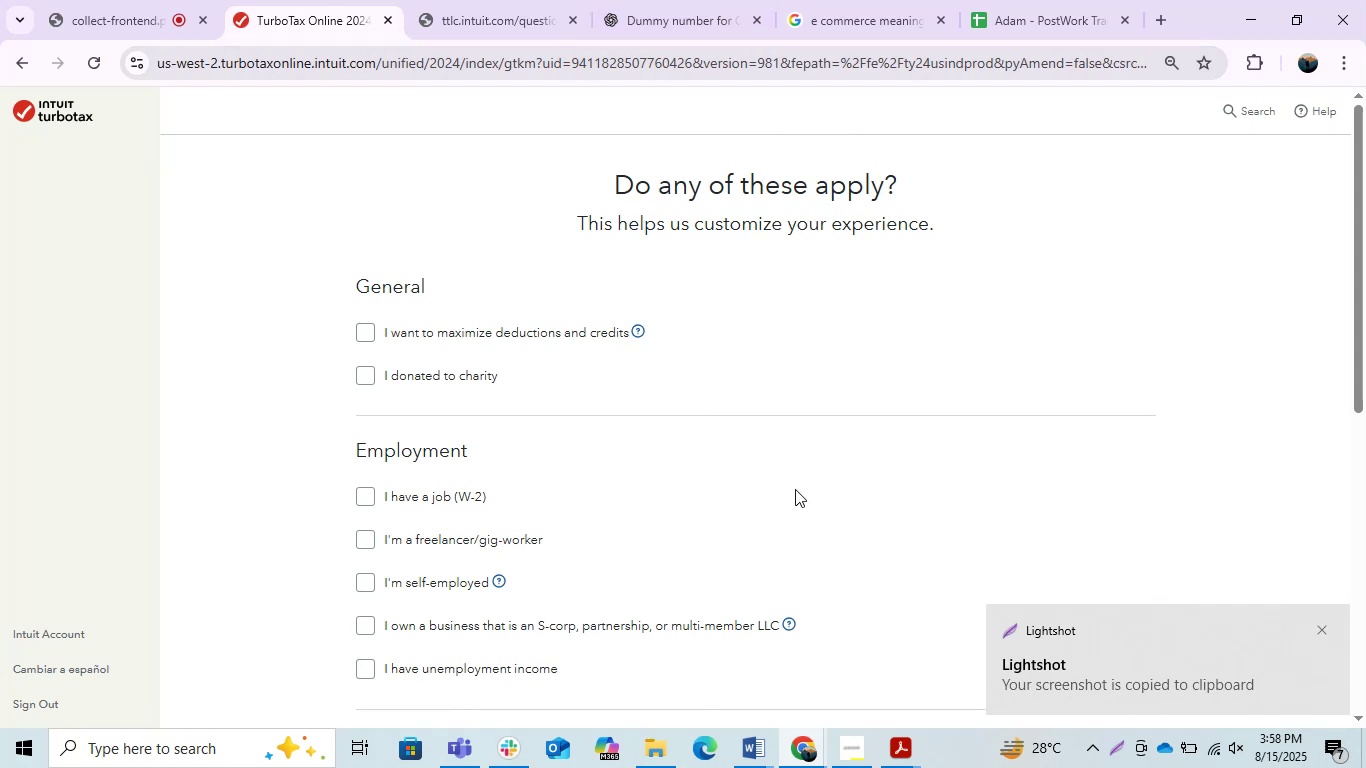 
left_click([806, 757])
 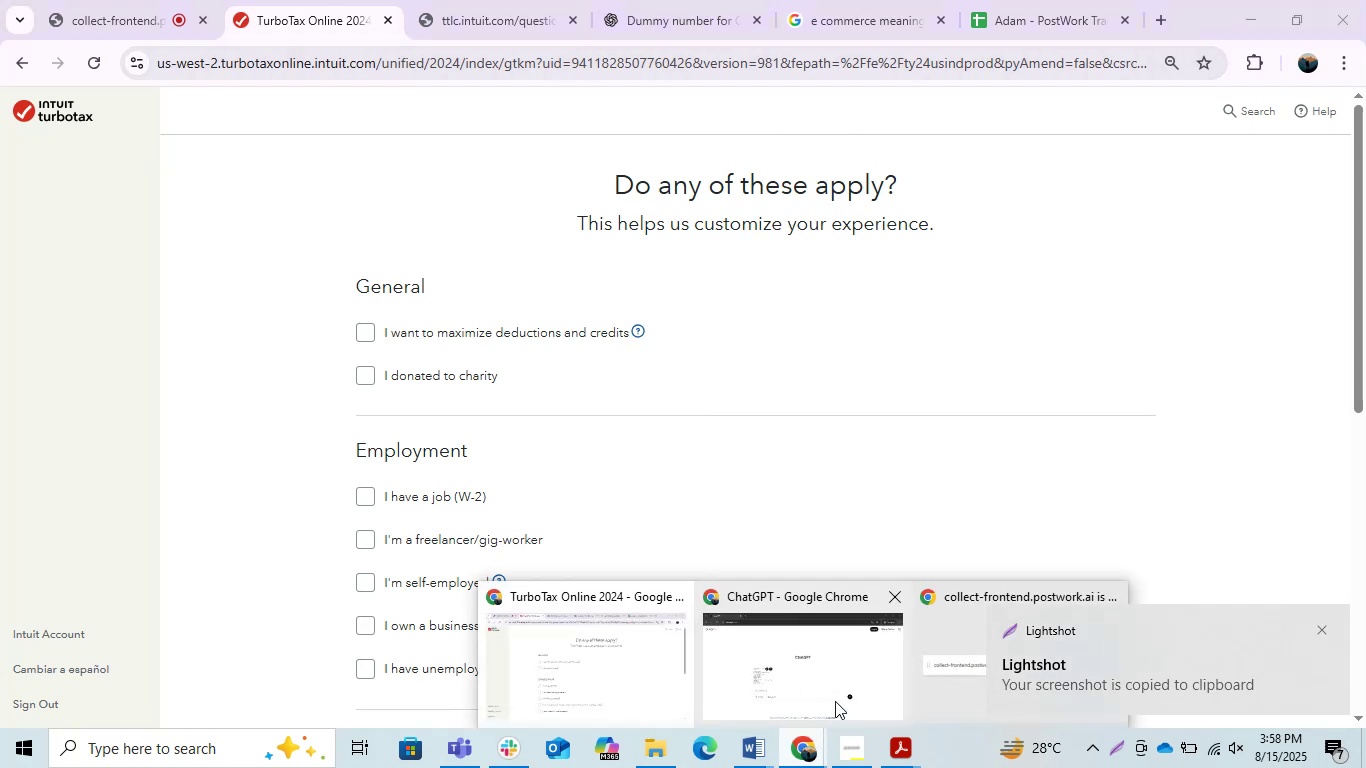 
double_click([835, 701])
 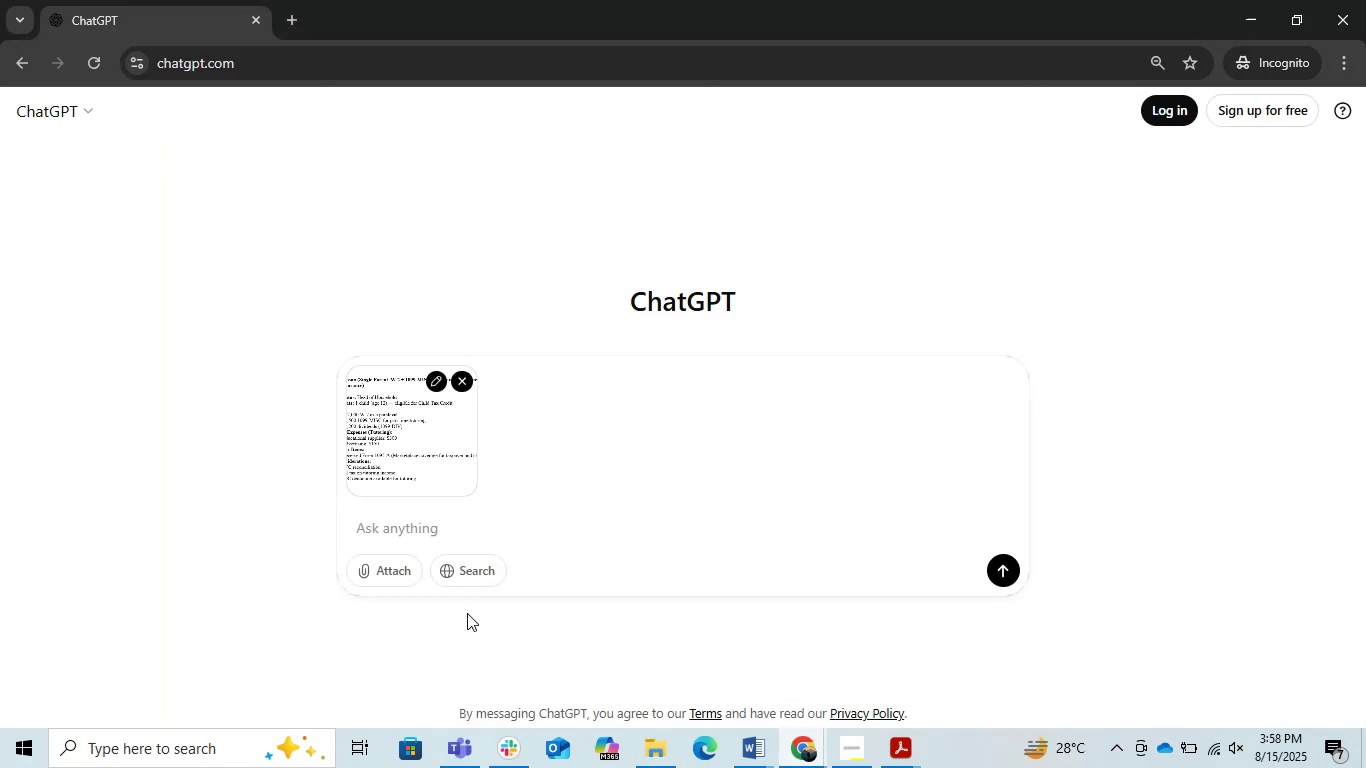 
key(Control+V)
 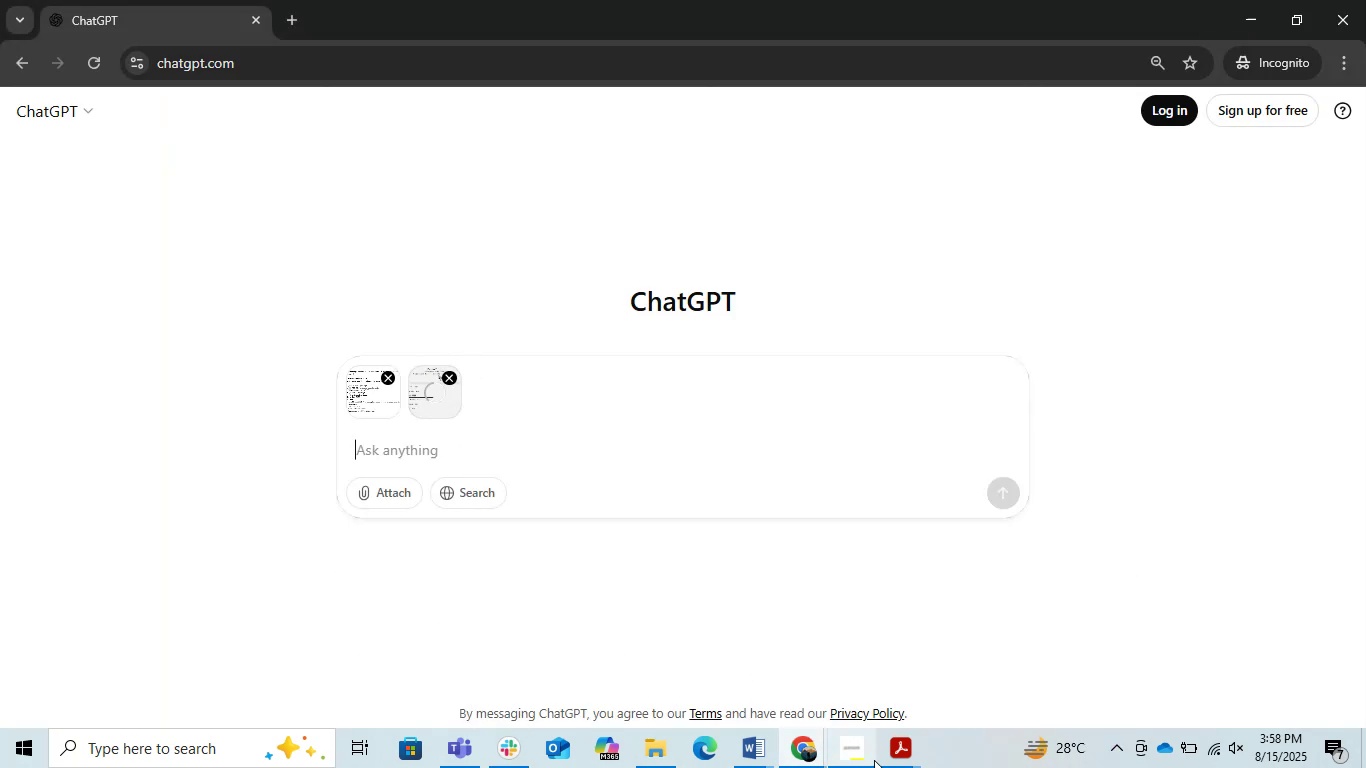 
left_click([857, 755])
 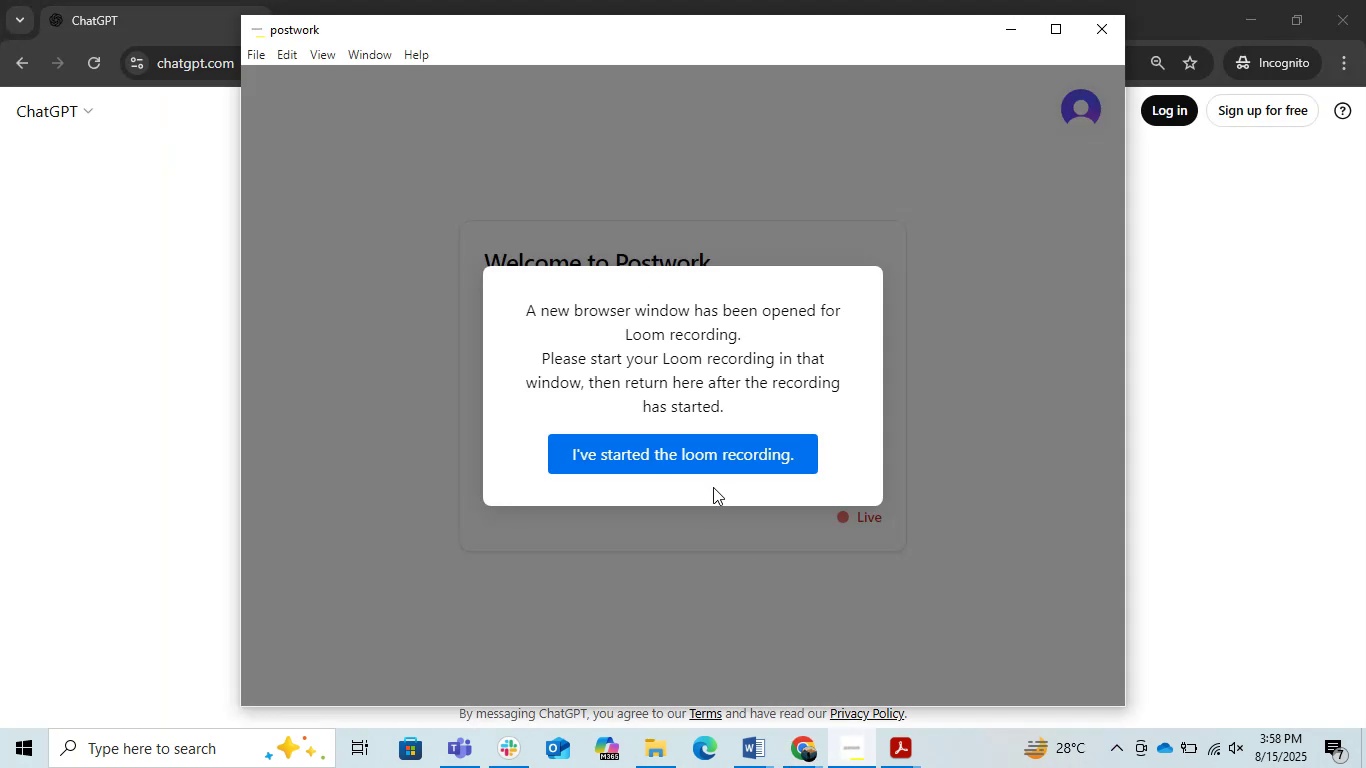 
left_click_drag(start_coordinate=[708, 473], to_coordinate=[704, 466])
 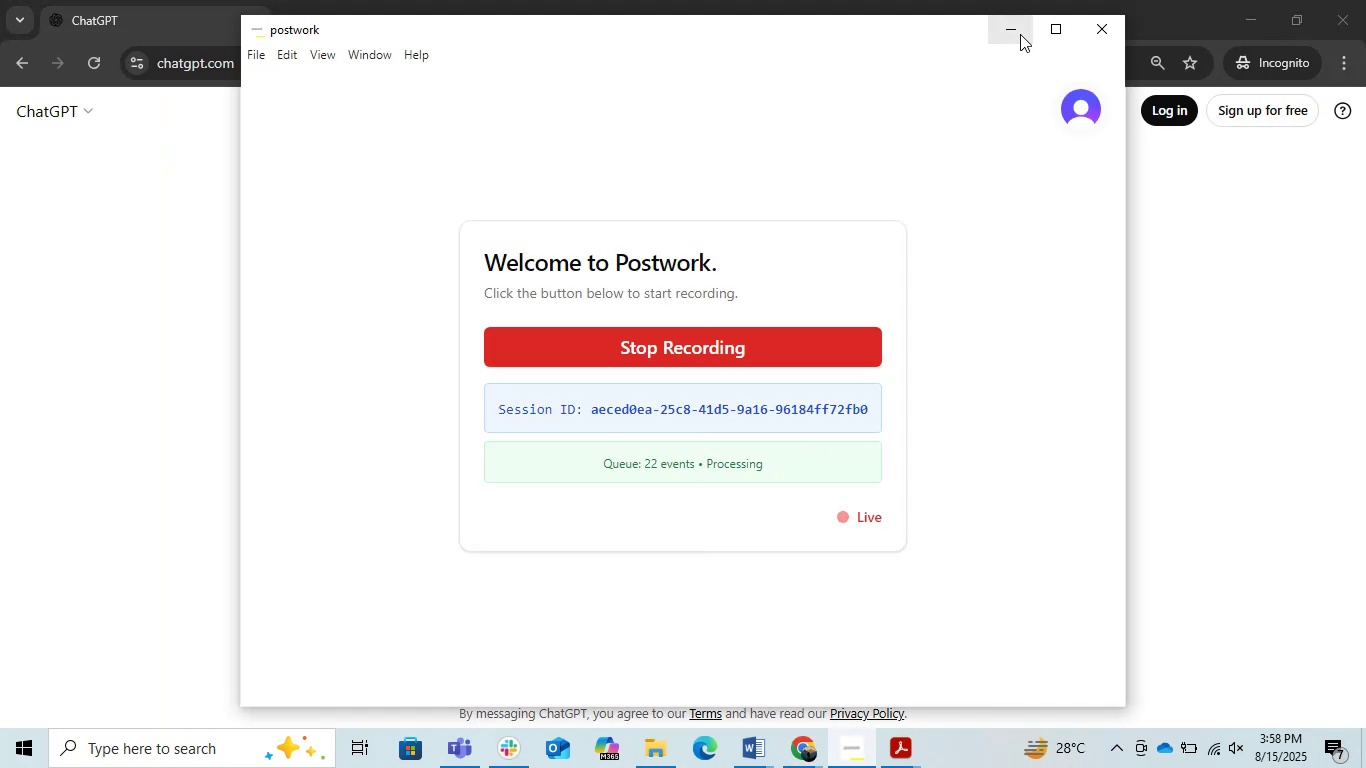 
left_click([1007, 28])
 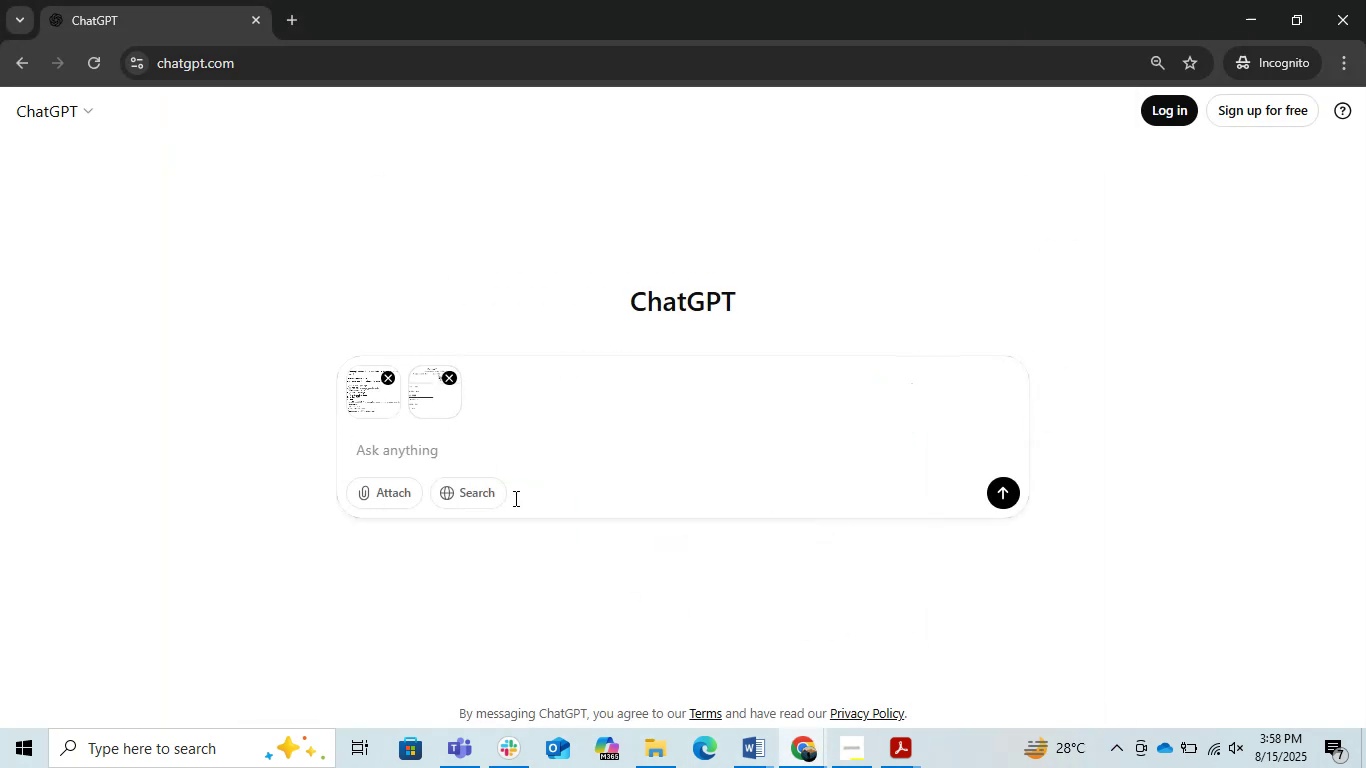 
key(Alt+AltLeft)
 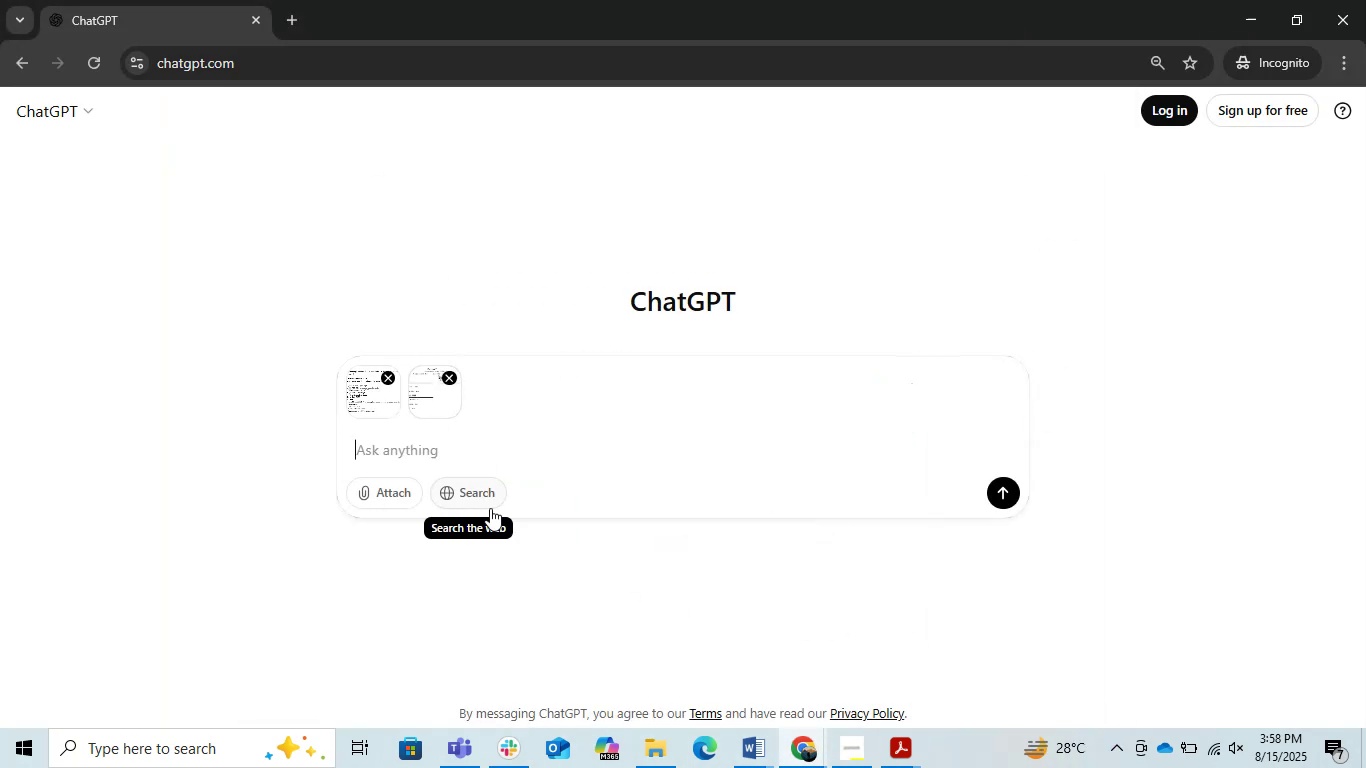 
key(Alt+Tab)
 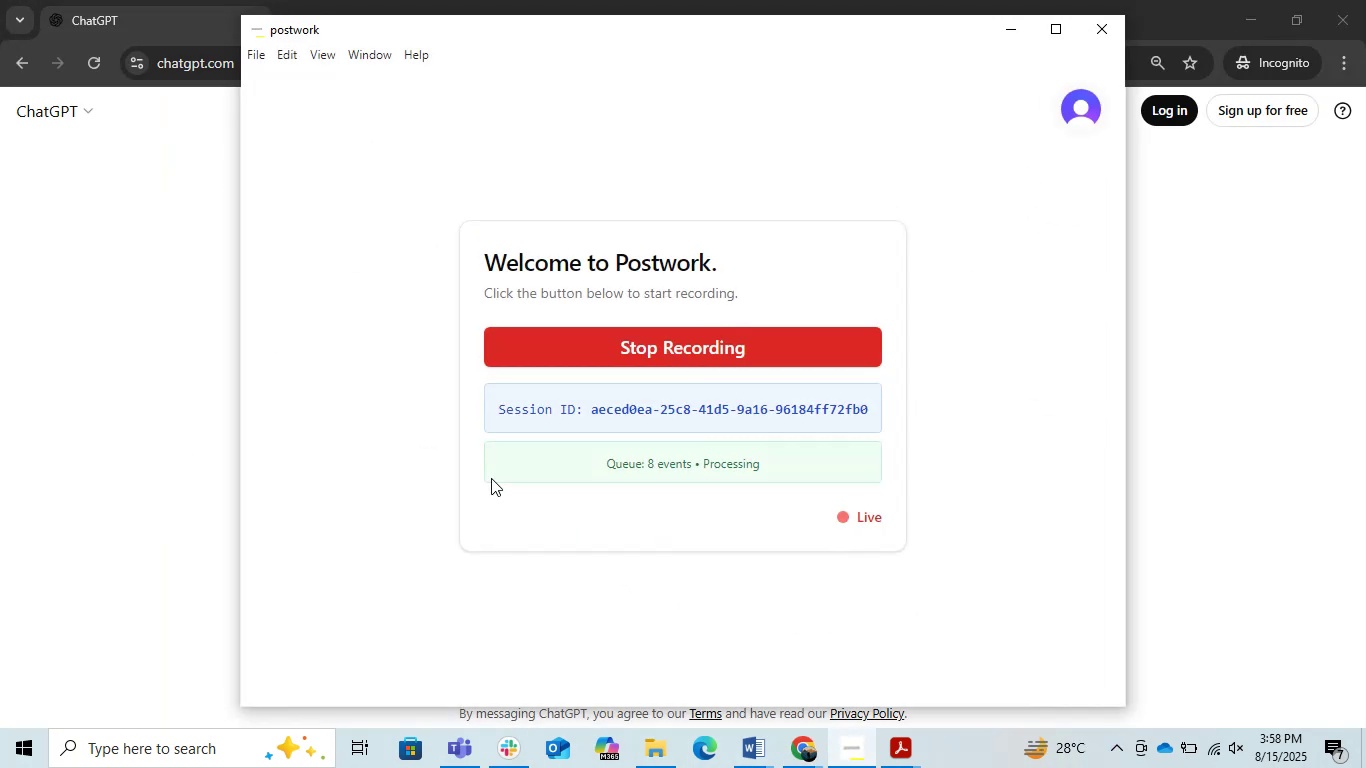 
key(Alt+AltLeft)
 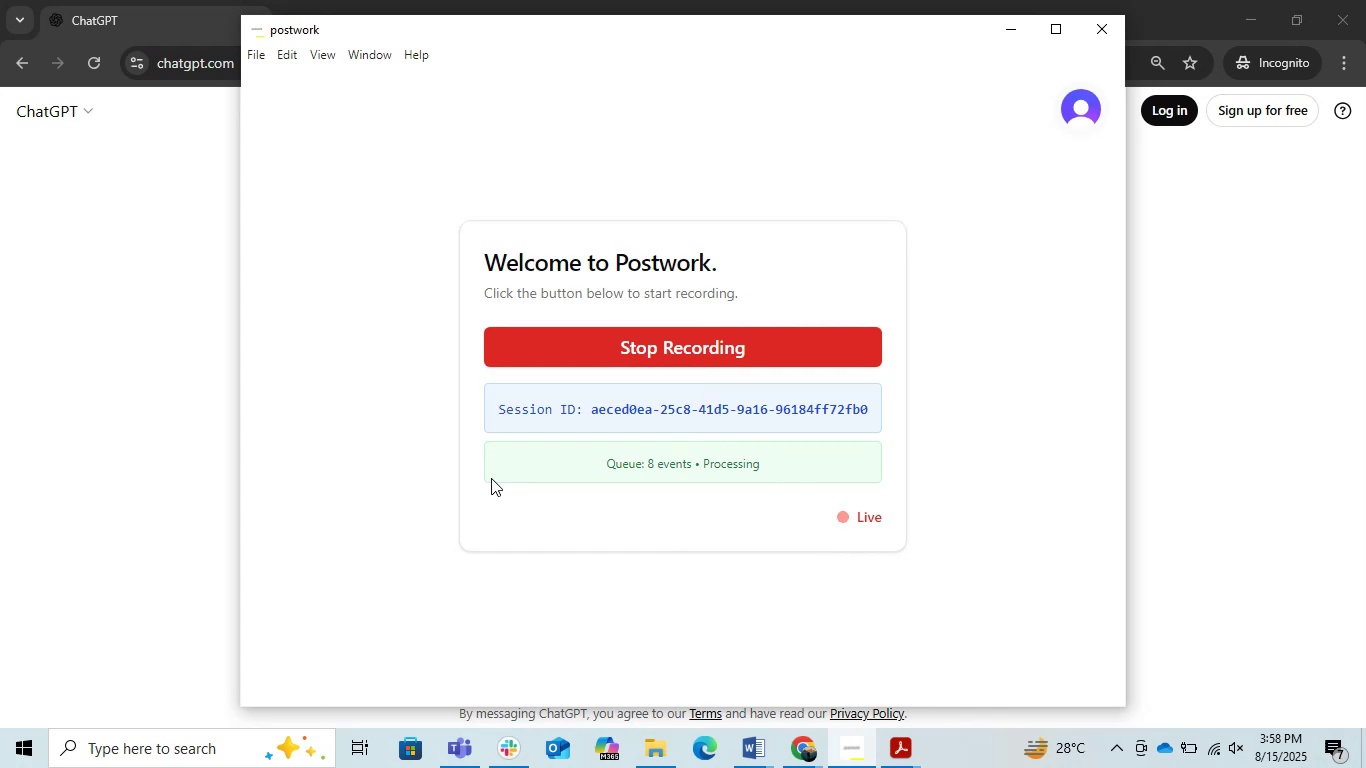 
key(Alt+Tab)
 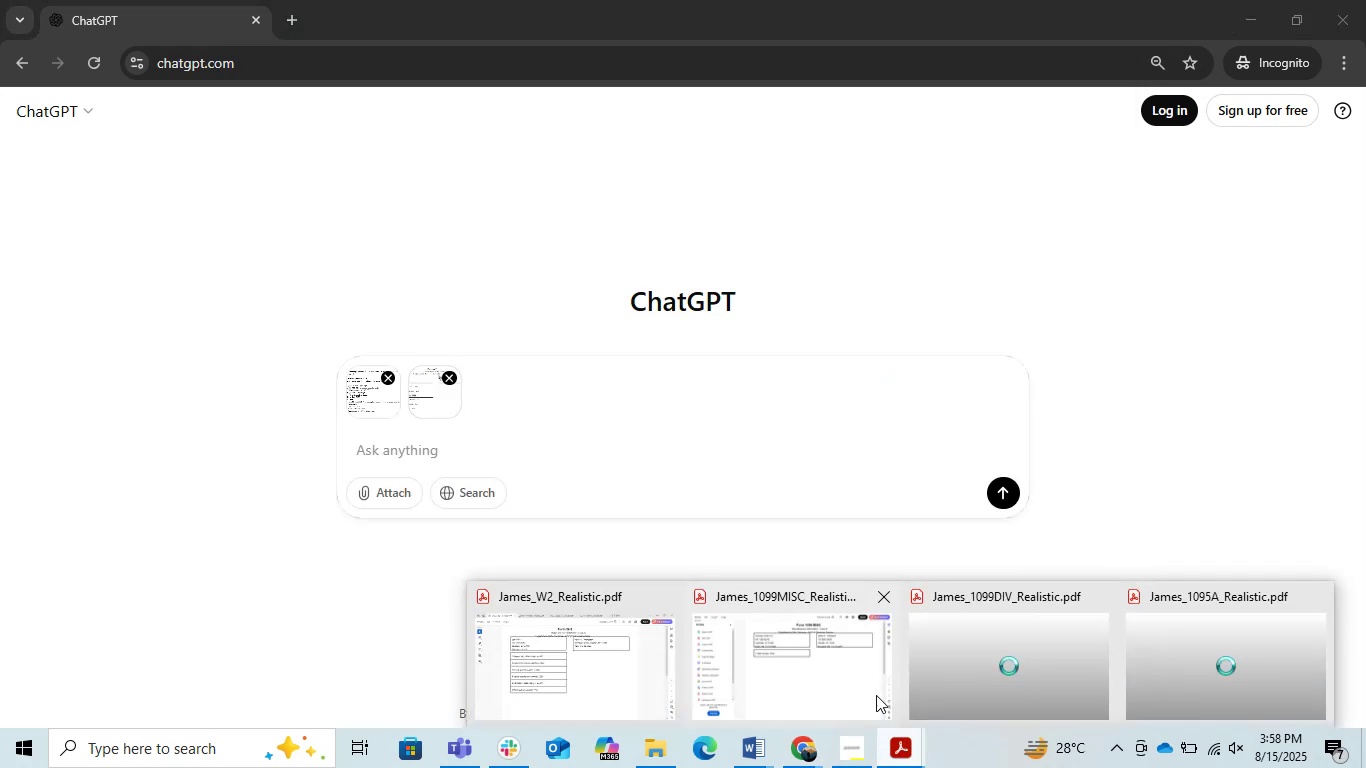 
left_click([609, 659])
 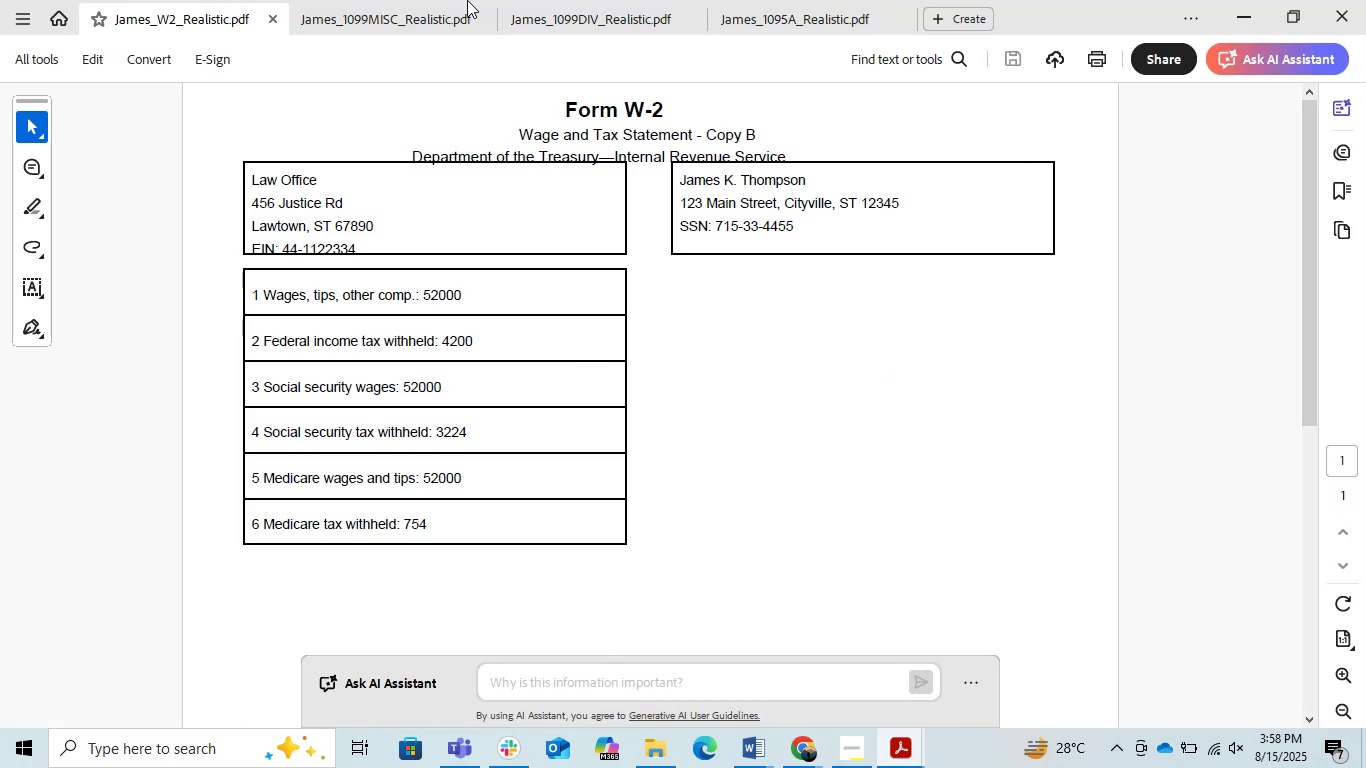 
left_click([392, 0])
 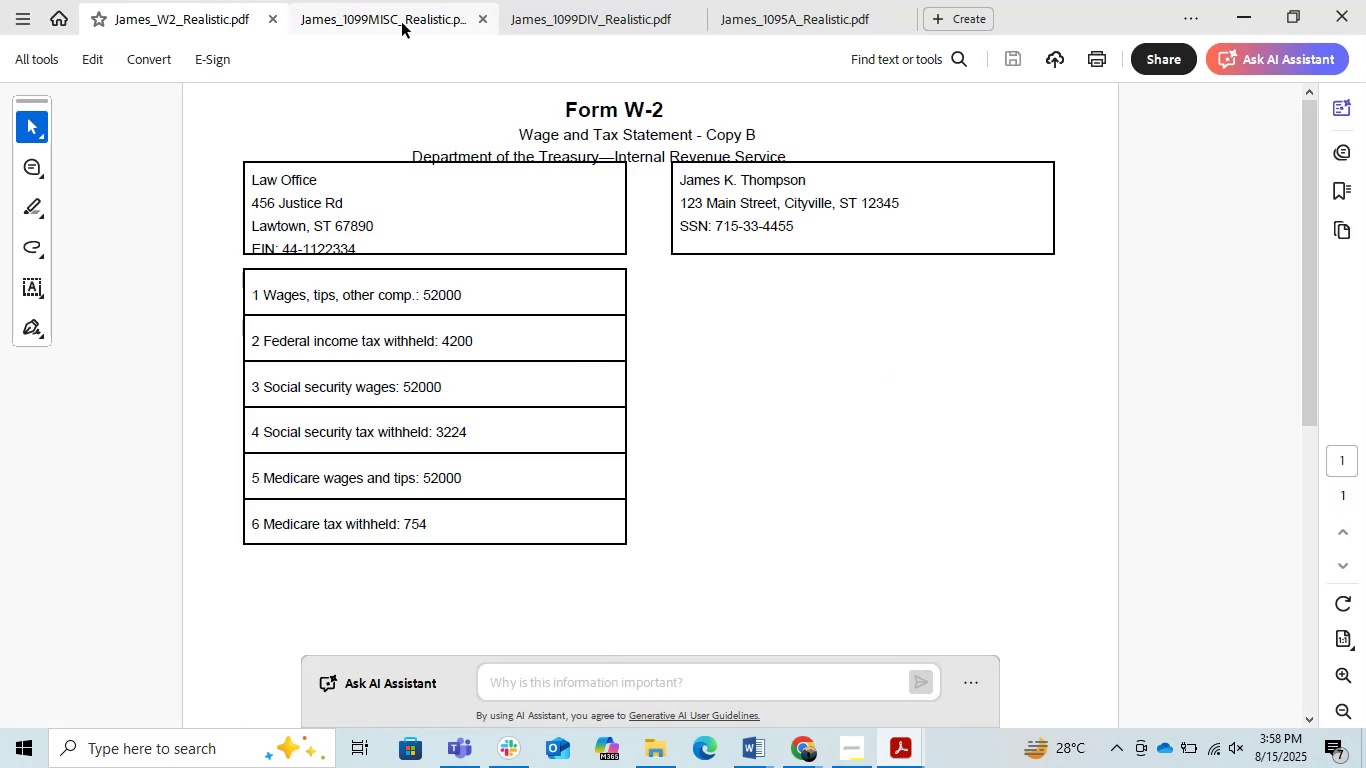 
double_click([402, 23])
 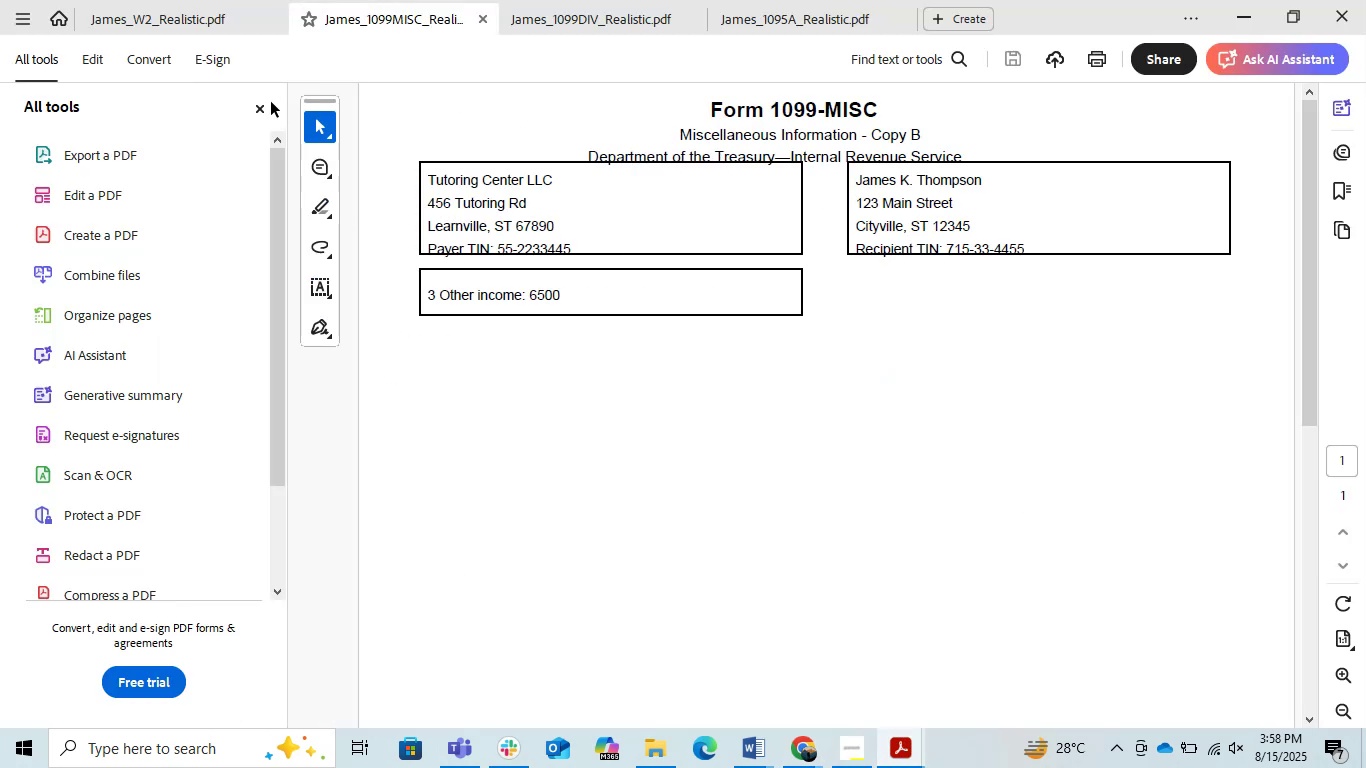 
left_click([255, 112])
 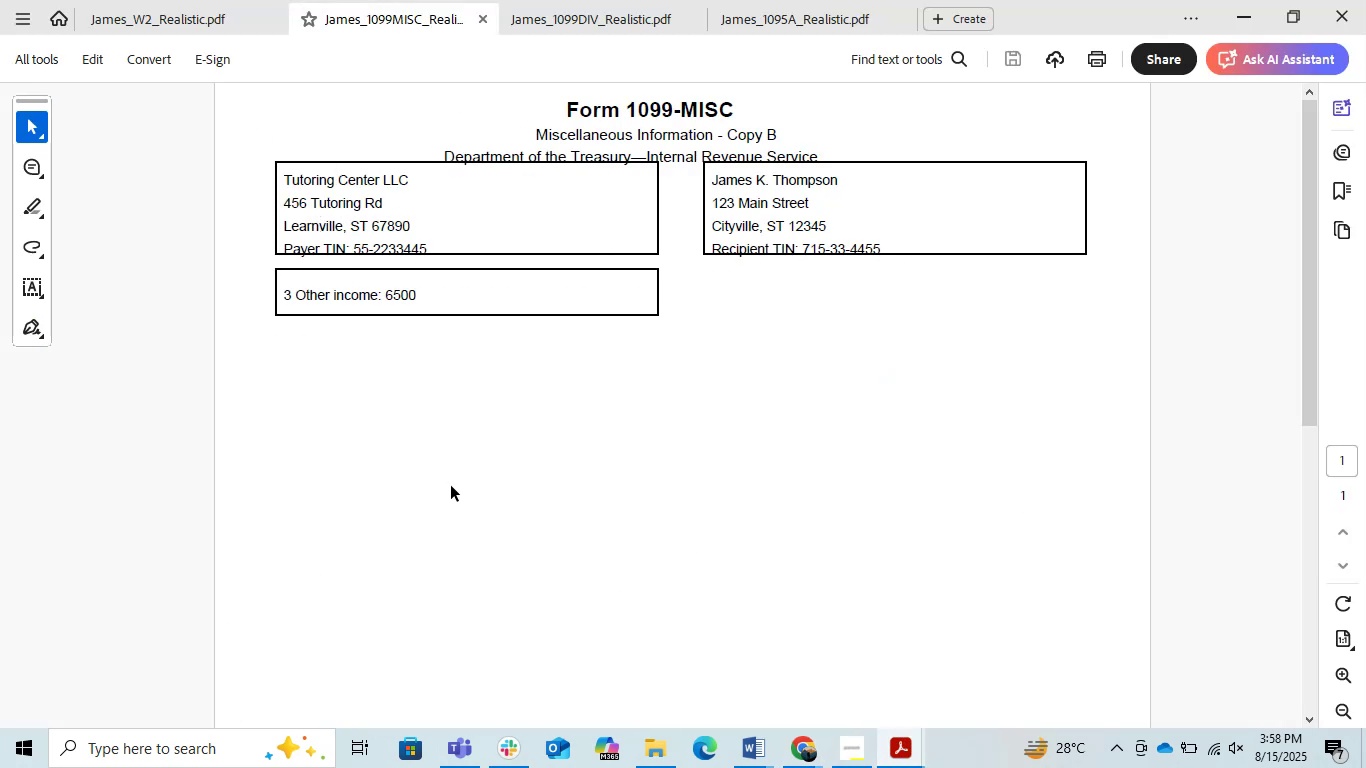 
key(PrintScreen)
 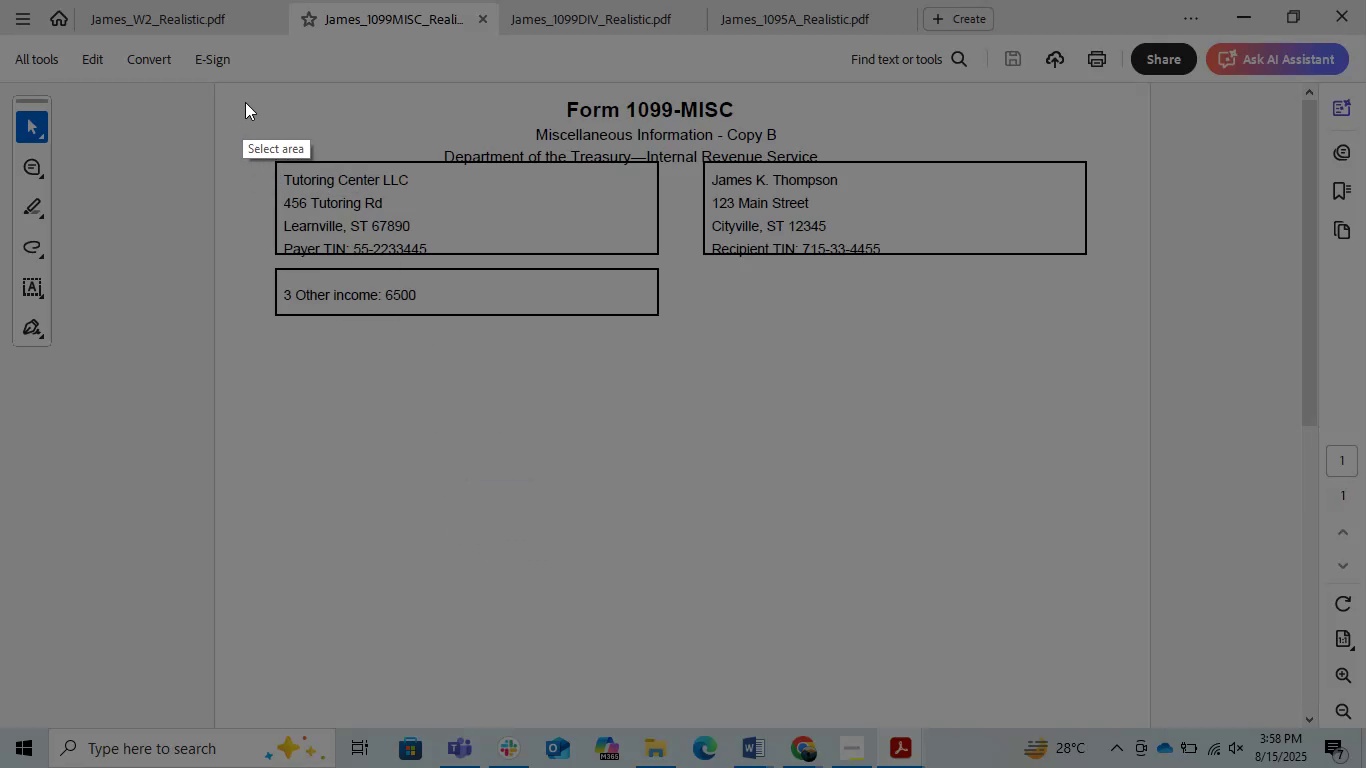 
left_click_drag(start_coordinate=[271, 67], to_coordinate=[1112, 429])
 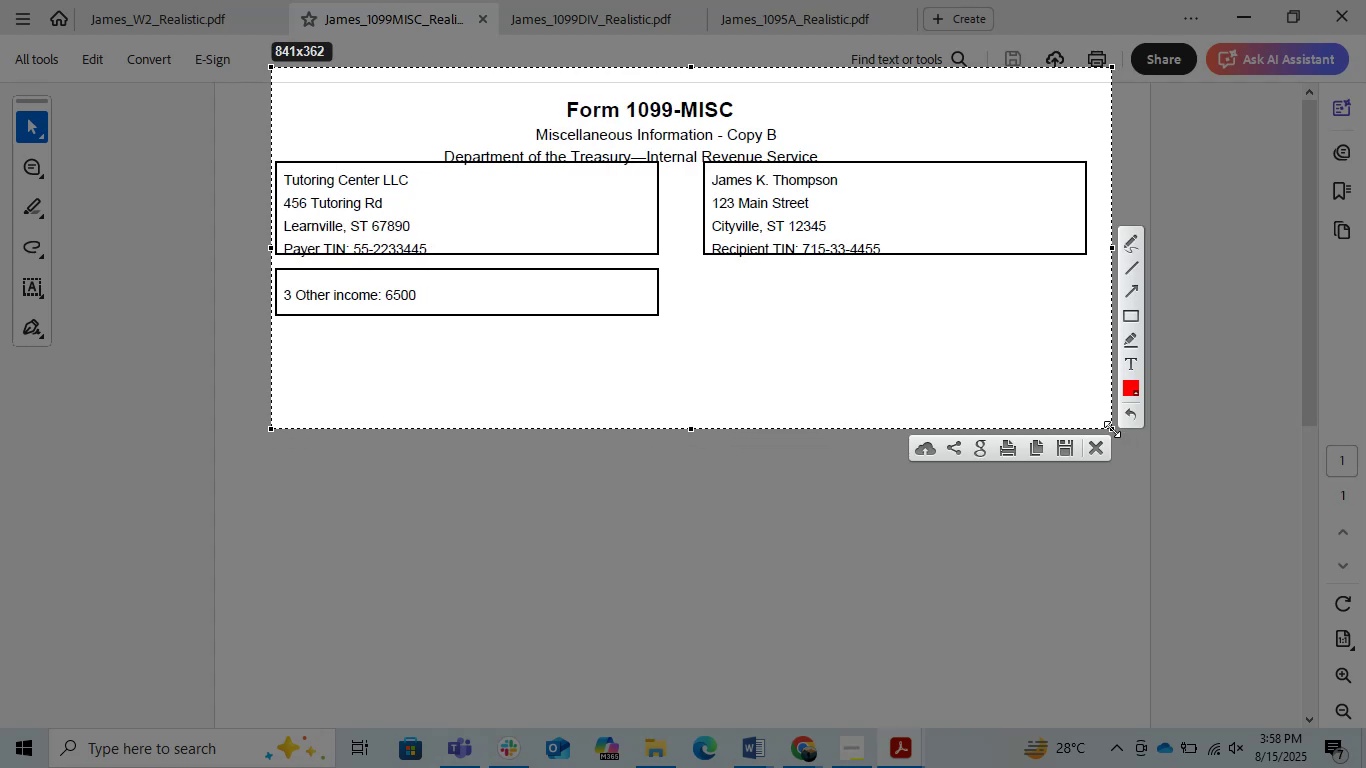 
key(Control+C)
 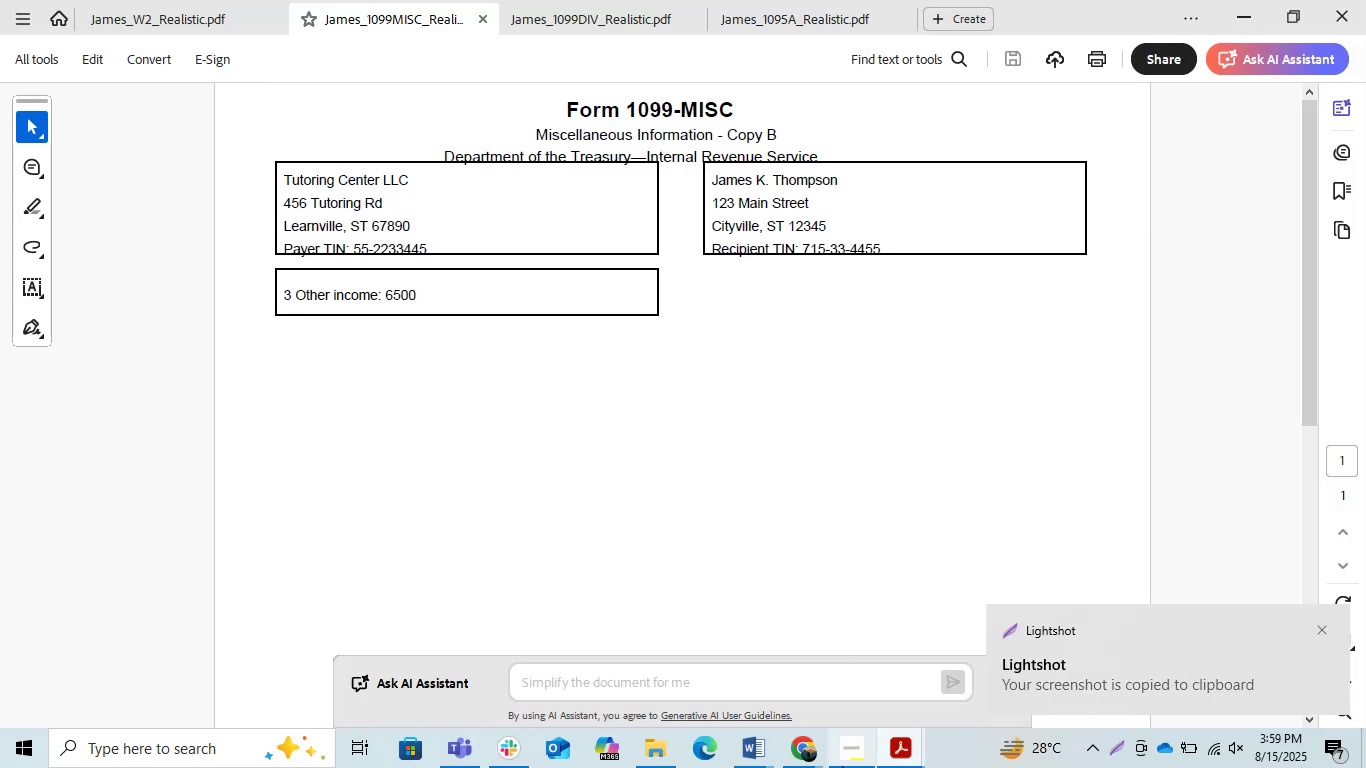 
left_click([809, 753])
 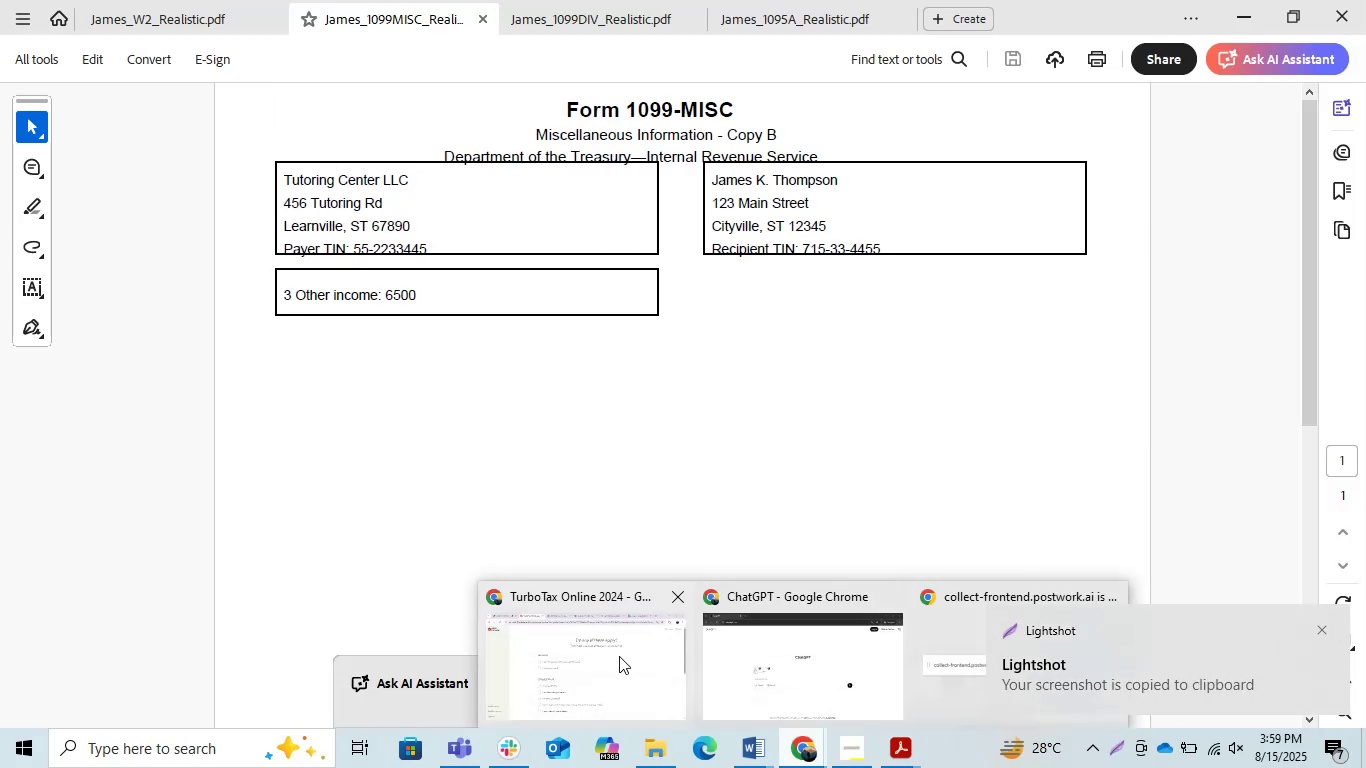 
left_click([602, 658])
 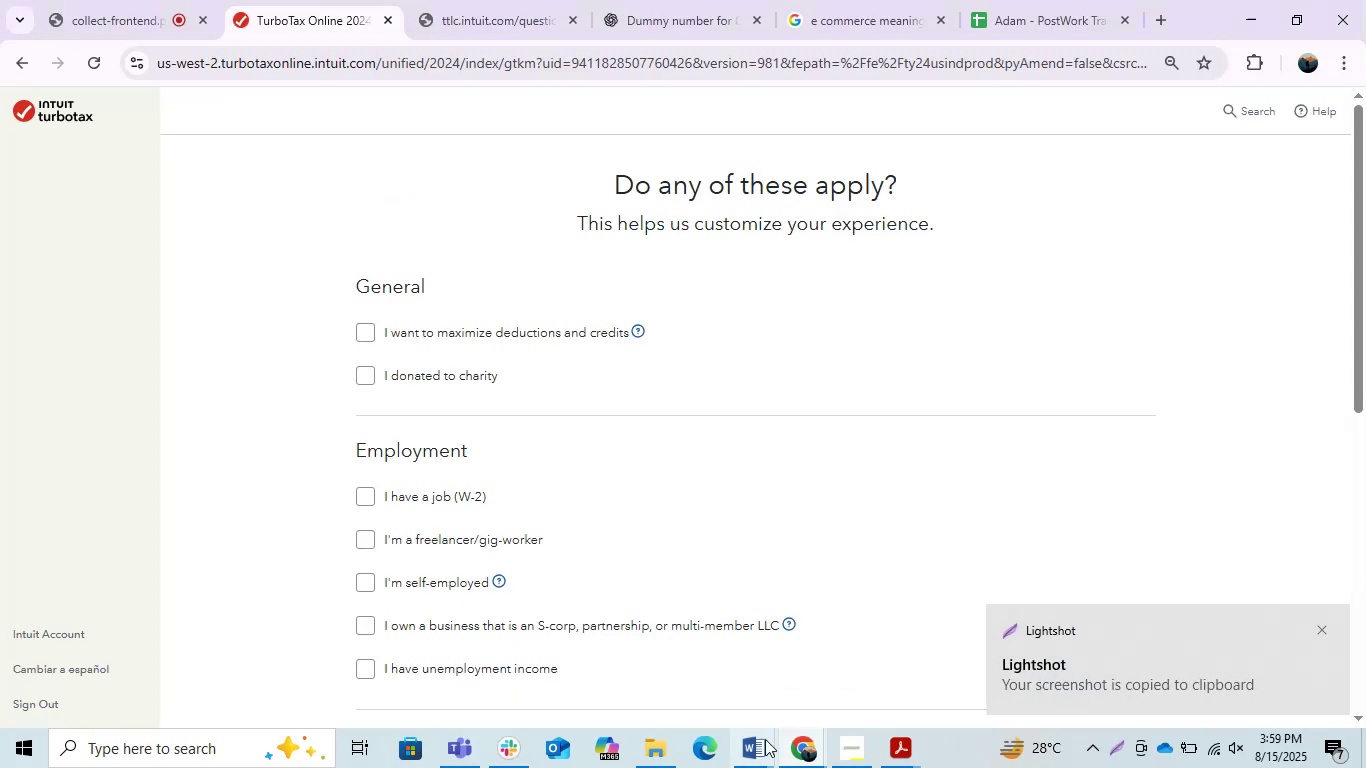 
left_click([823, 755])
 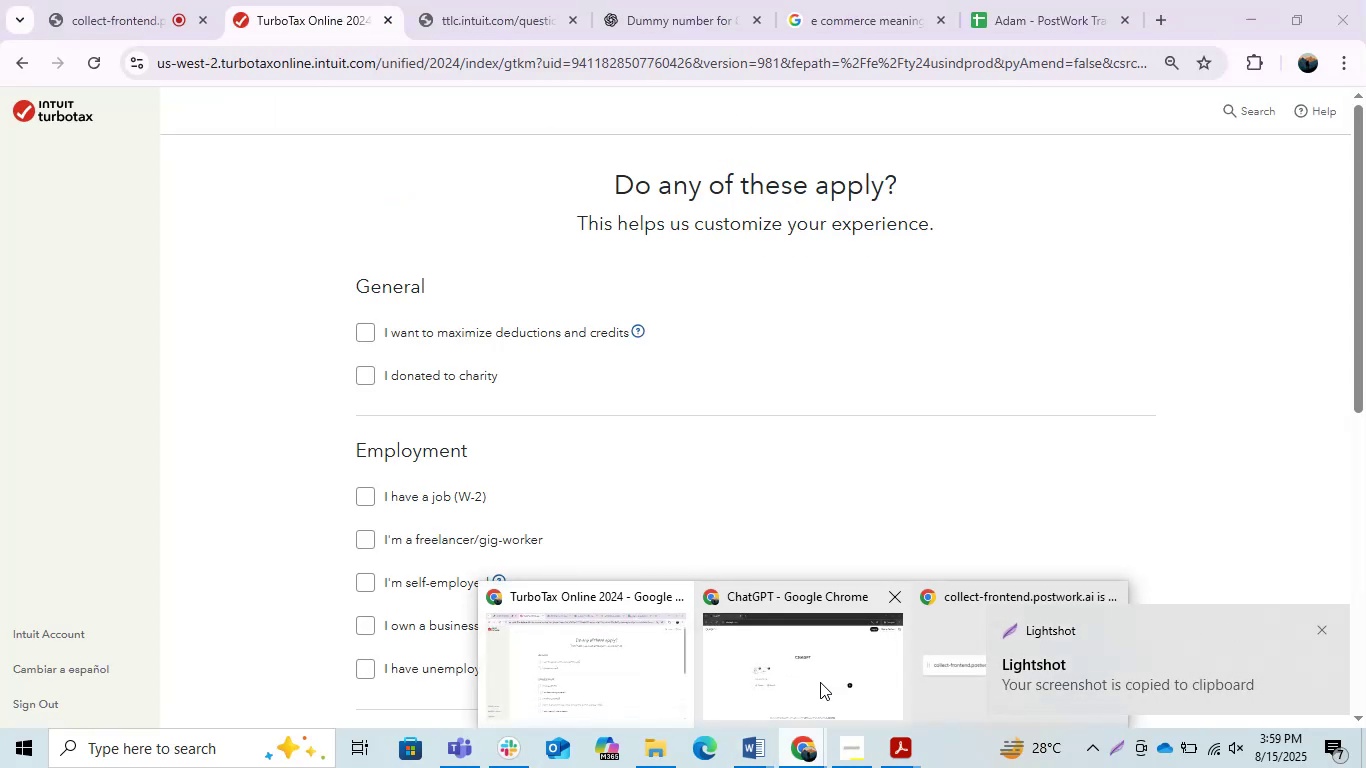 
left_click([820, 682])
 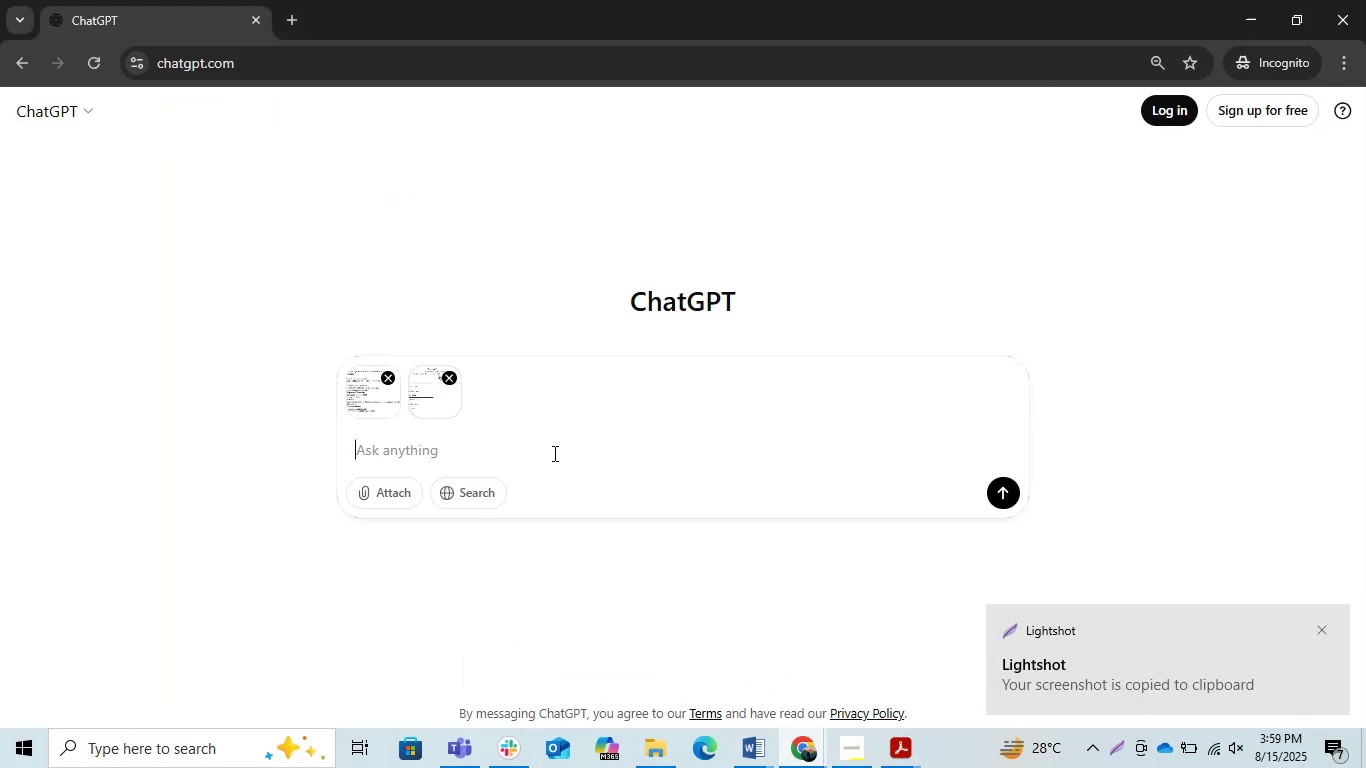 
key(Control+V)
 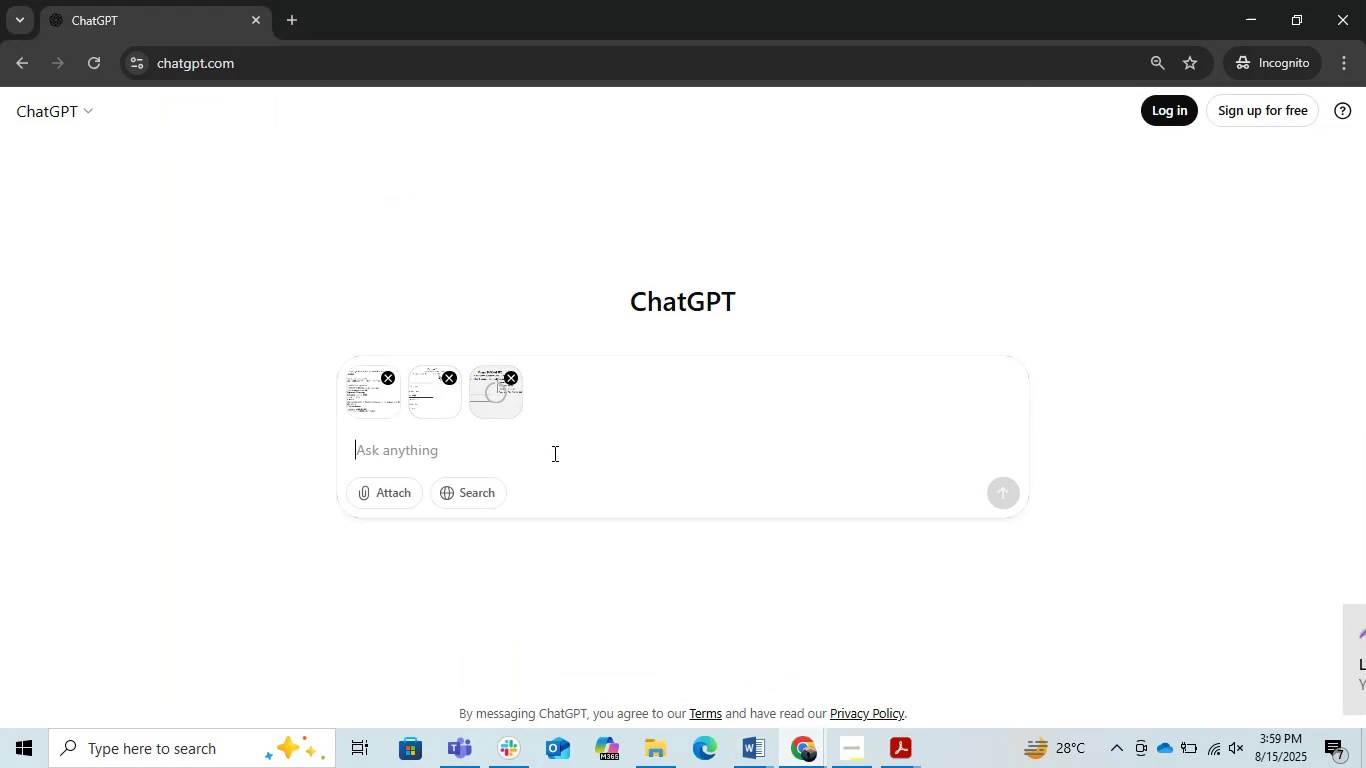 
key(Alt+AltLeft)
 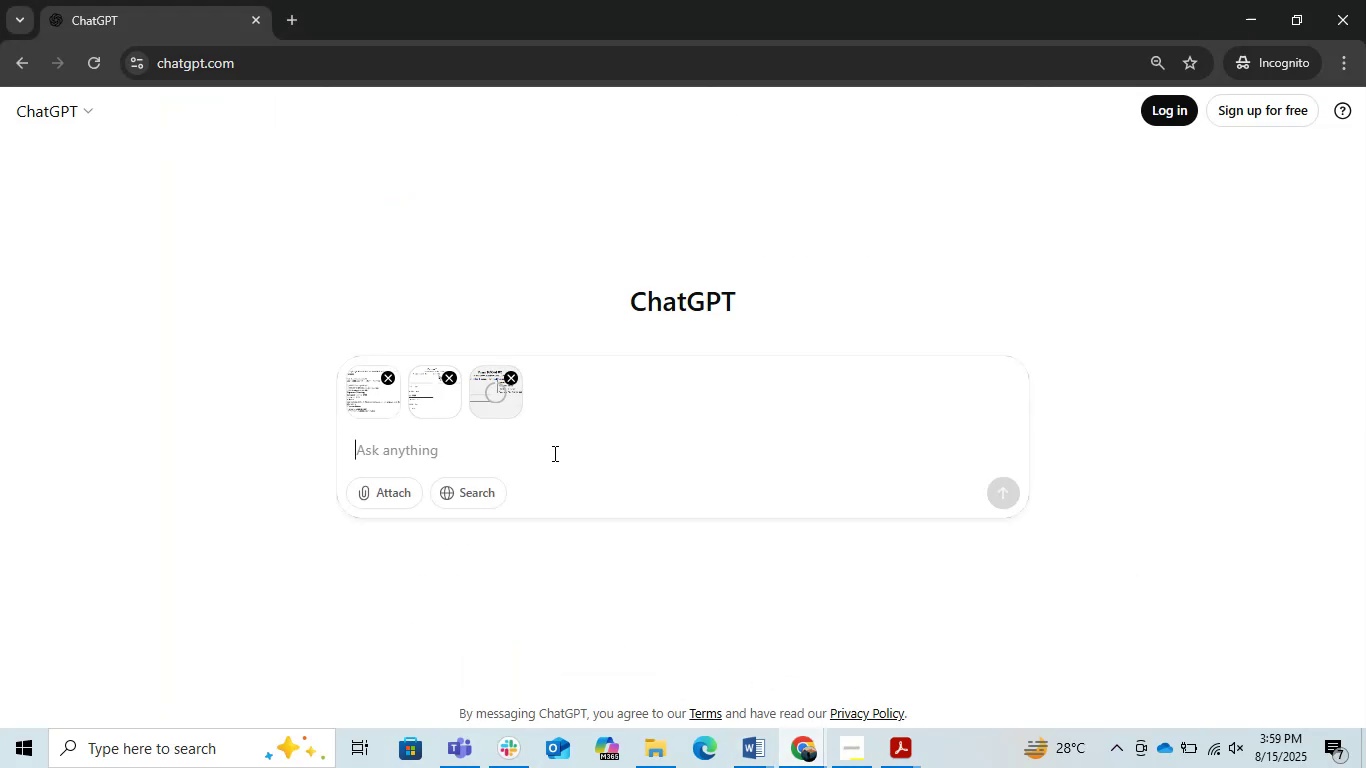 
key(Alt+Tab)
 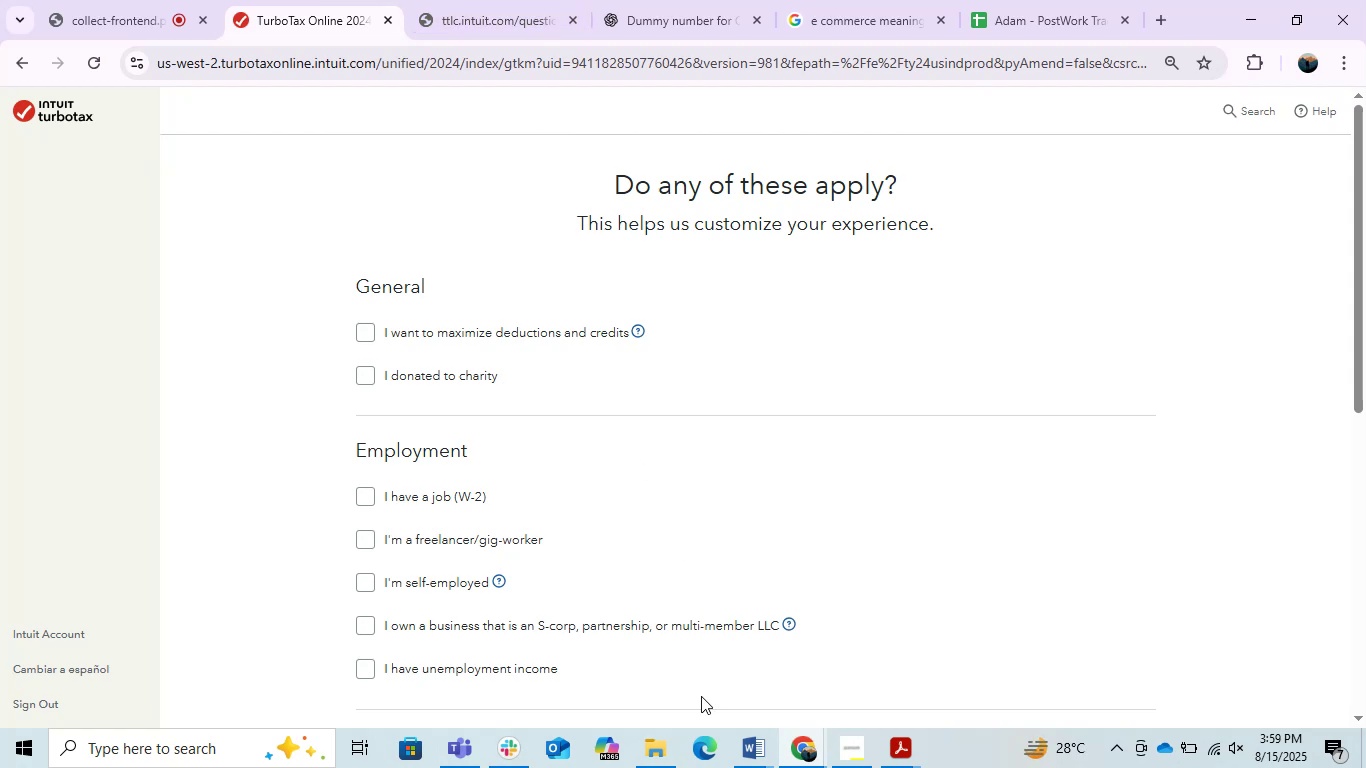 
left_click([900, 748])
 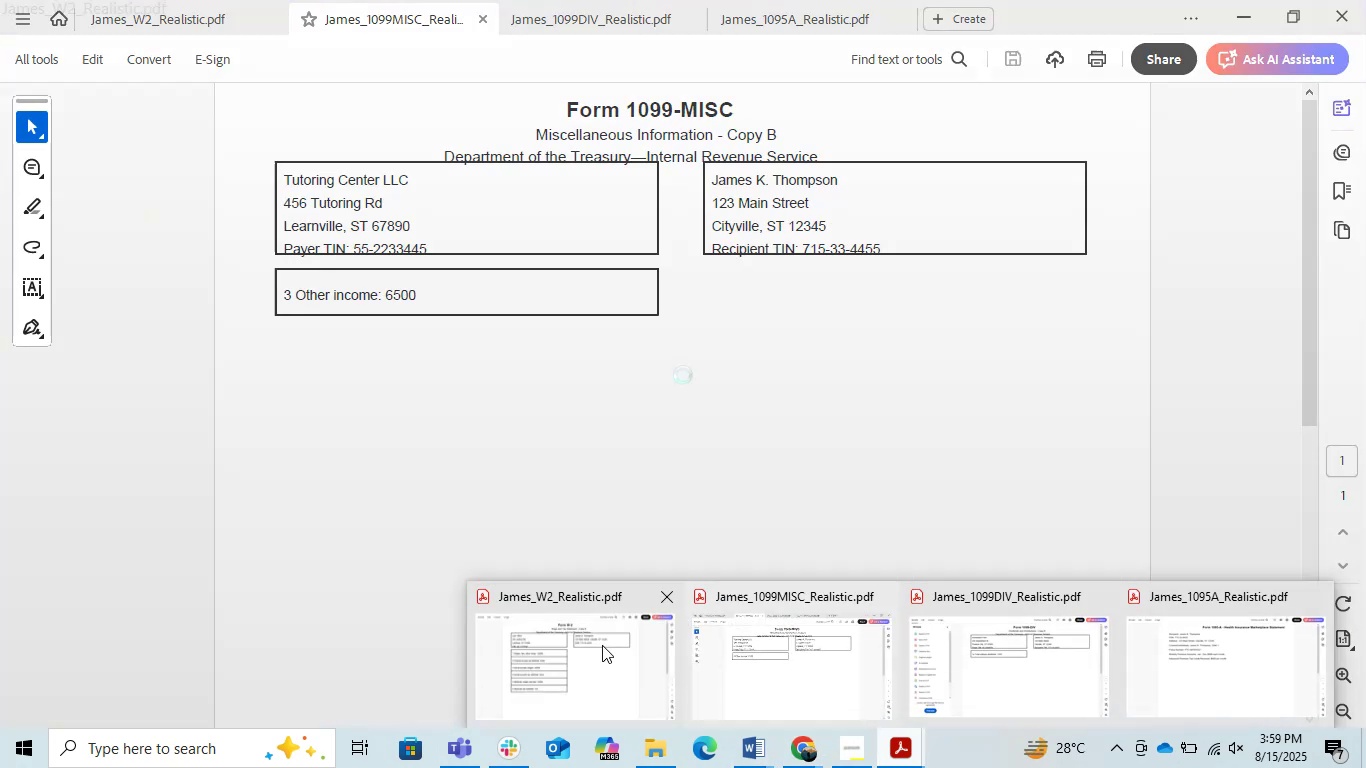 
left_click([592, 644])
 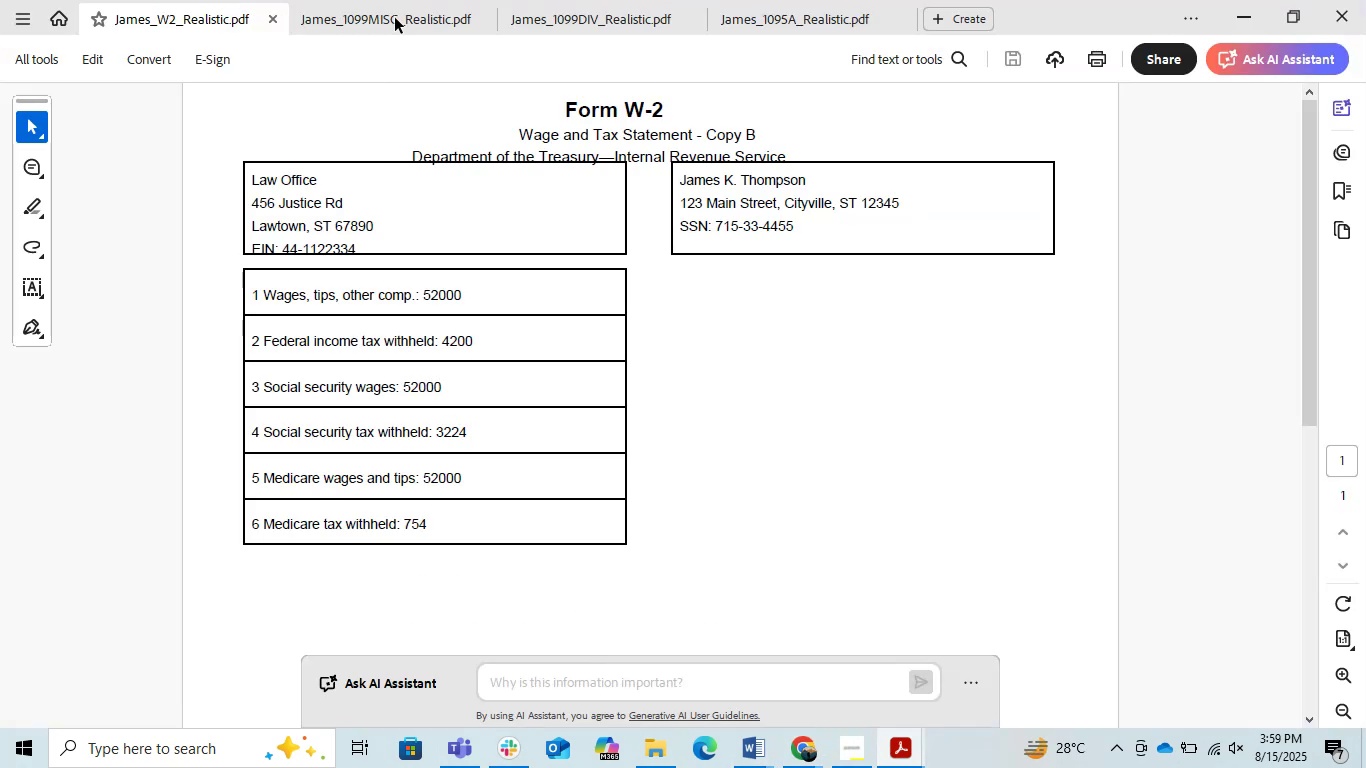 
left_click([384, 12])
 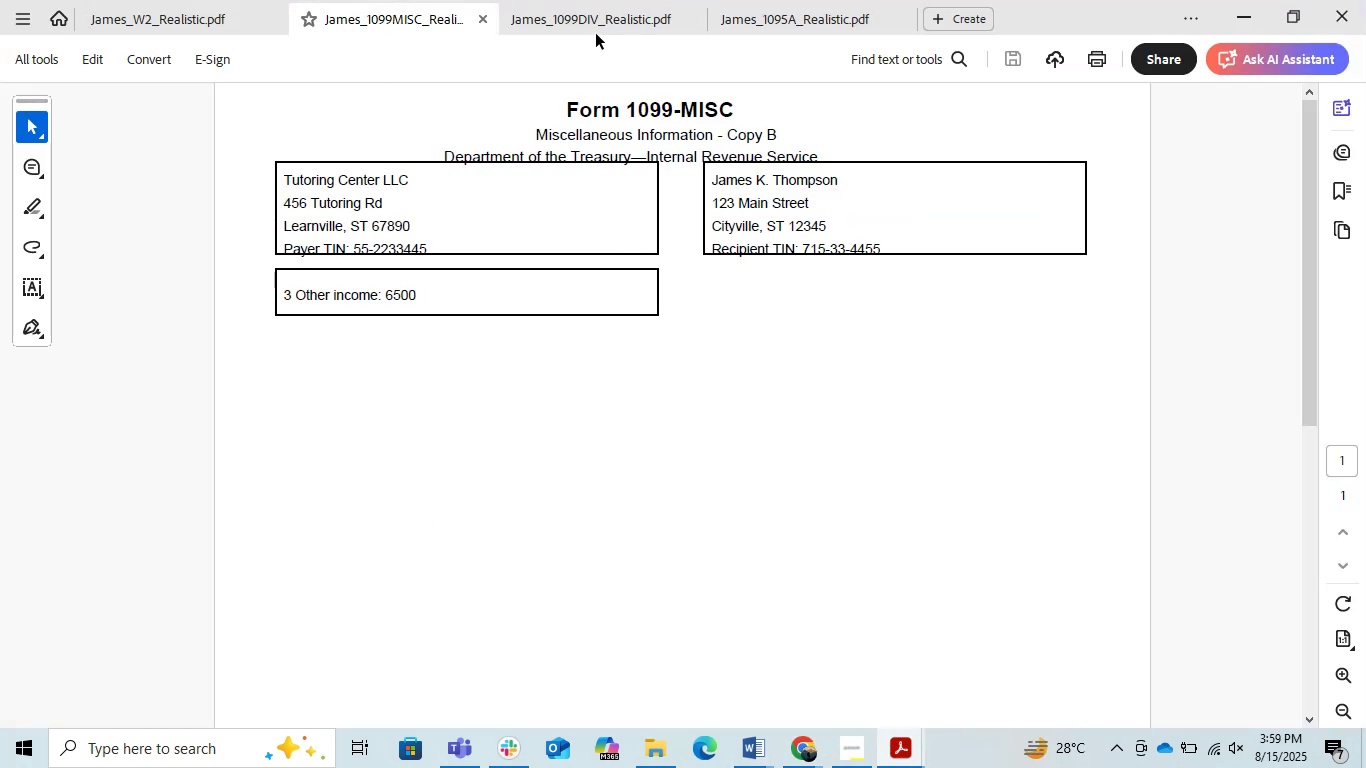 
left_click([595, 17])
 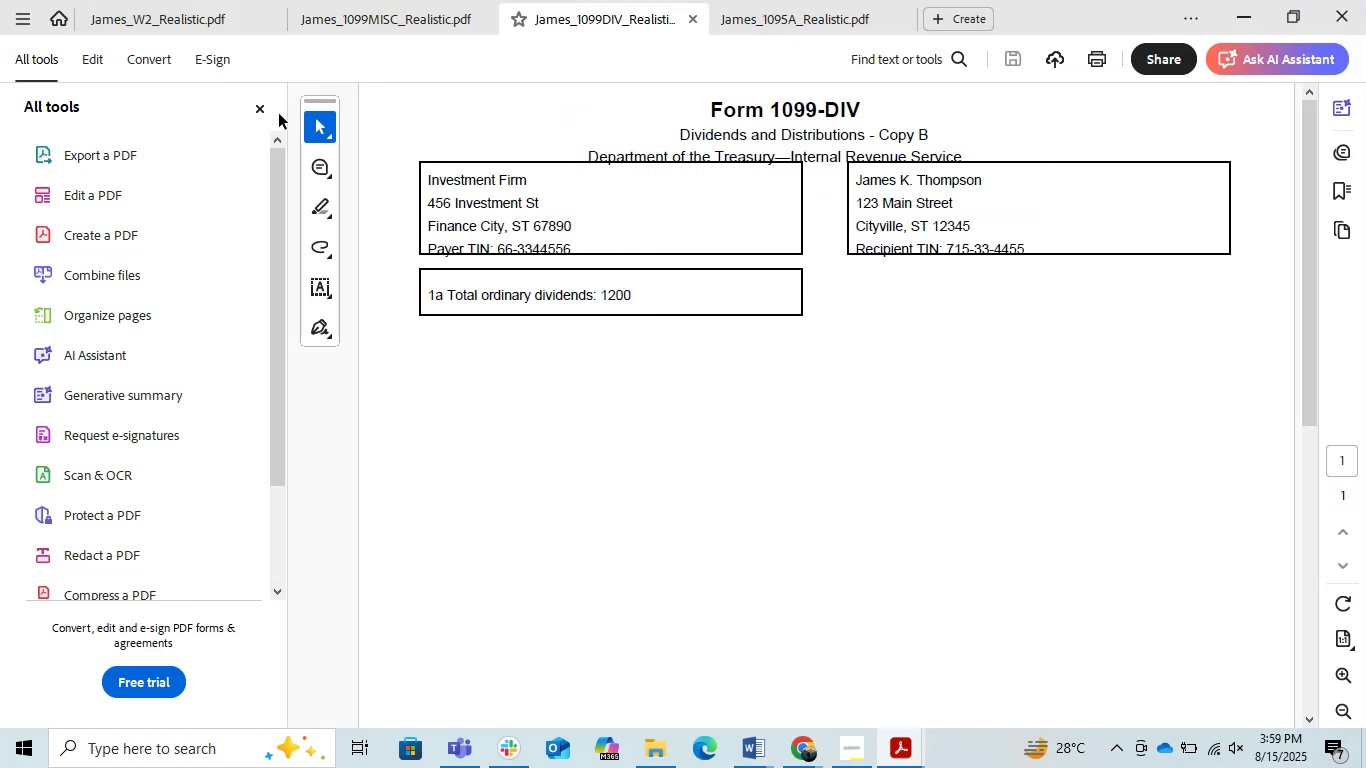 
left_click([255, 112])
 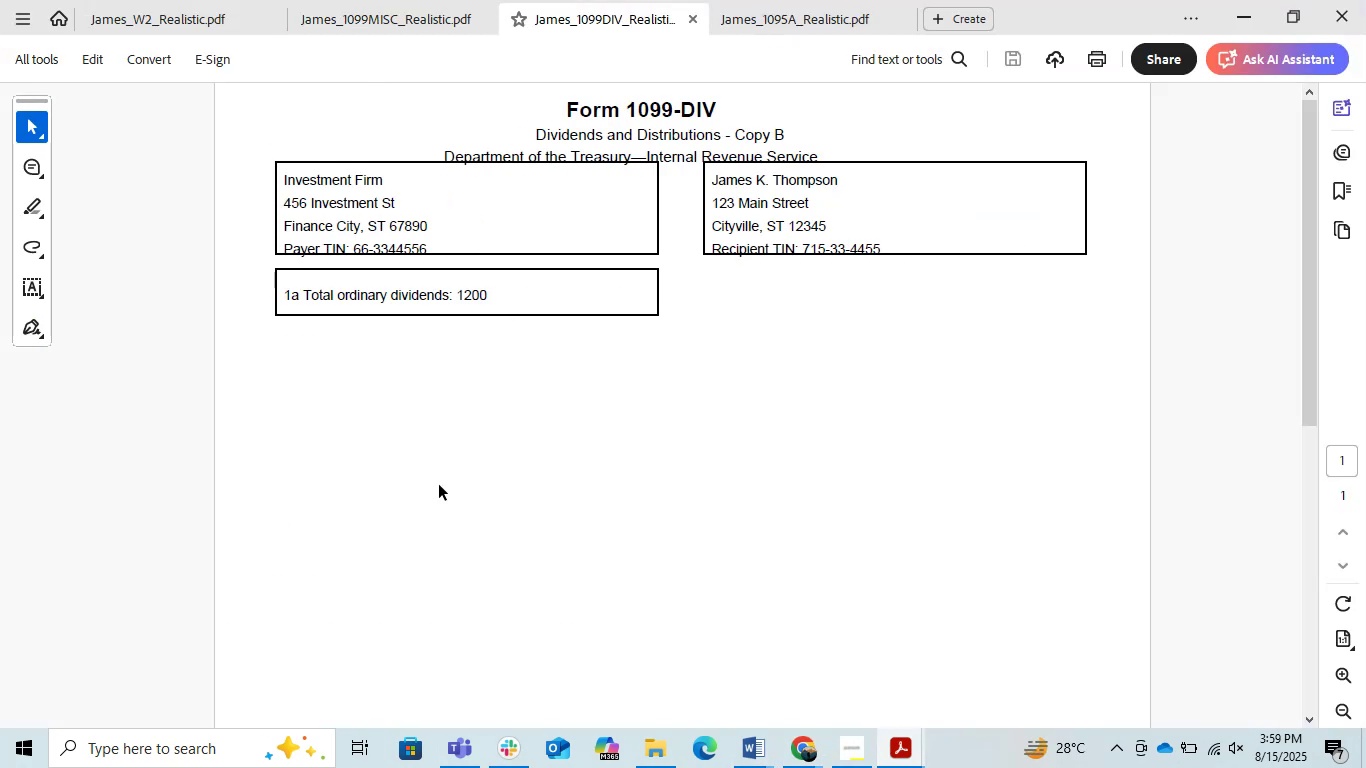 
scroll: coordinate [454, 497], scroll_direction: up, amount: 1.0
 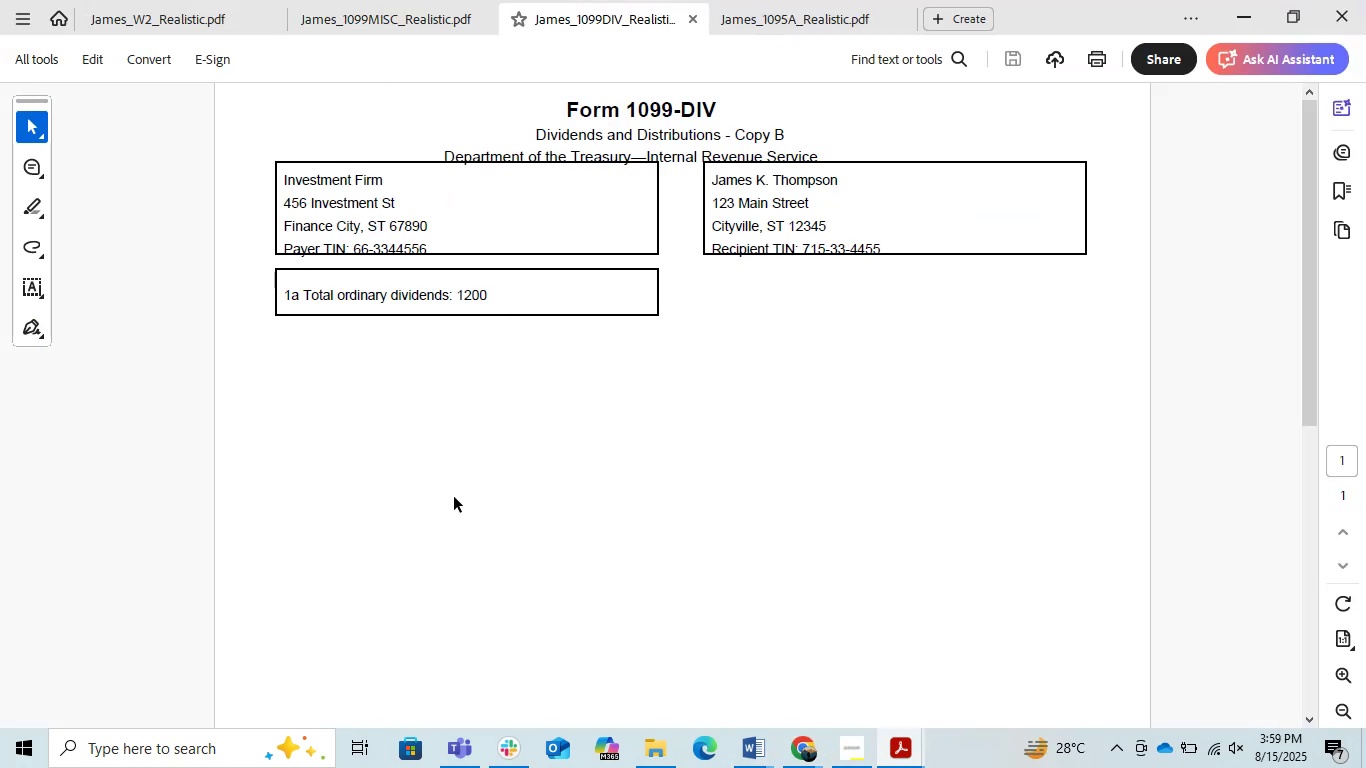 
key(PrintScreen)
 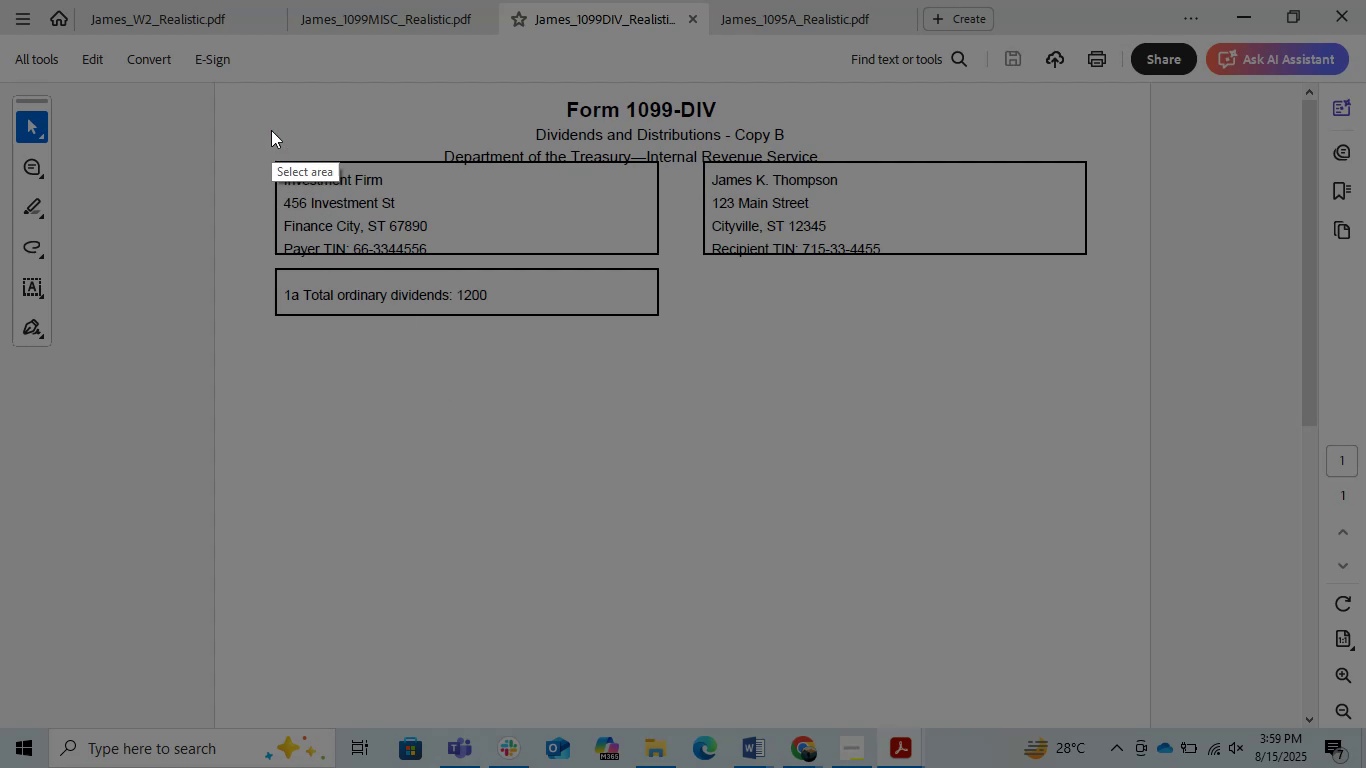 
left_click_drag(start_coordinate=[249, 87], to_coordinate=[1103, 341])
 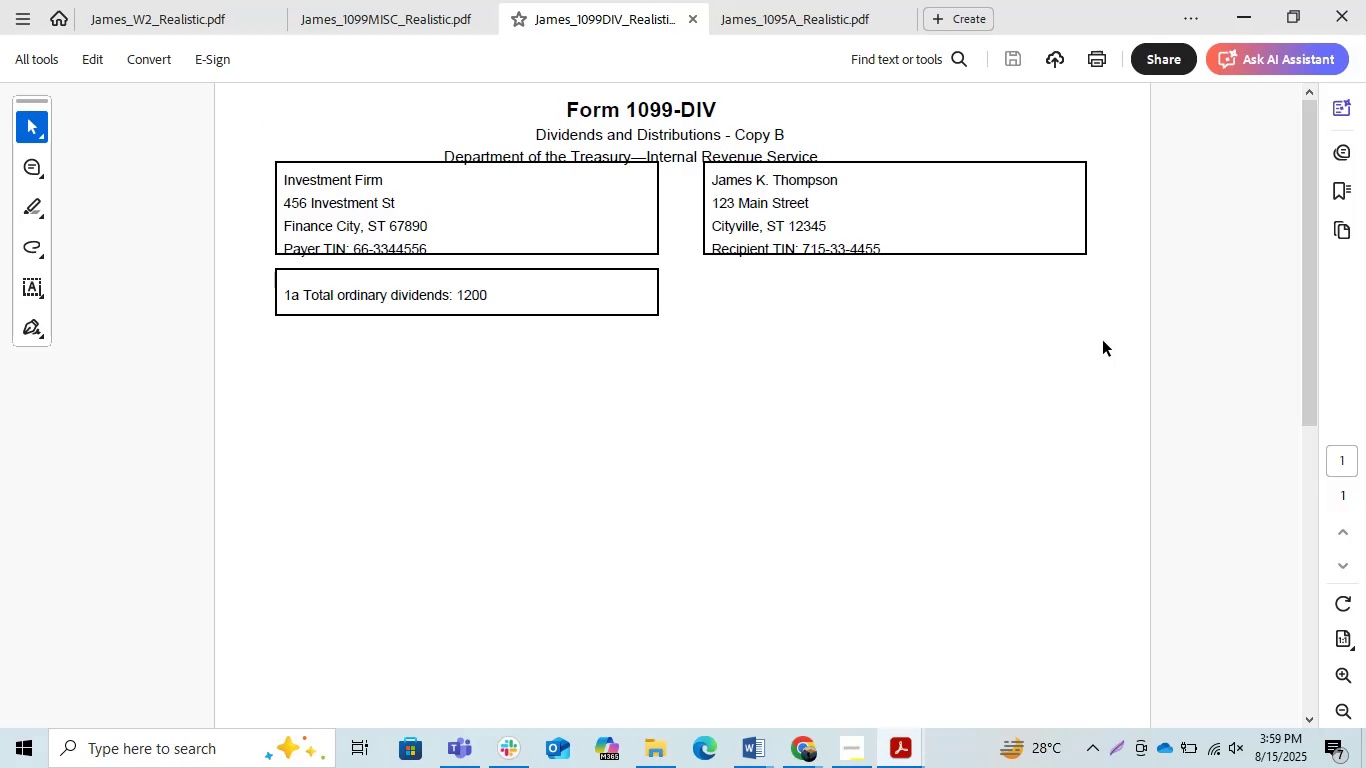 
key(Control+C)
 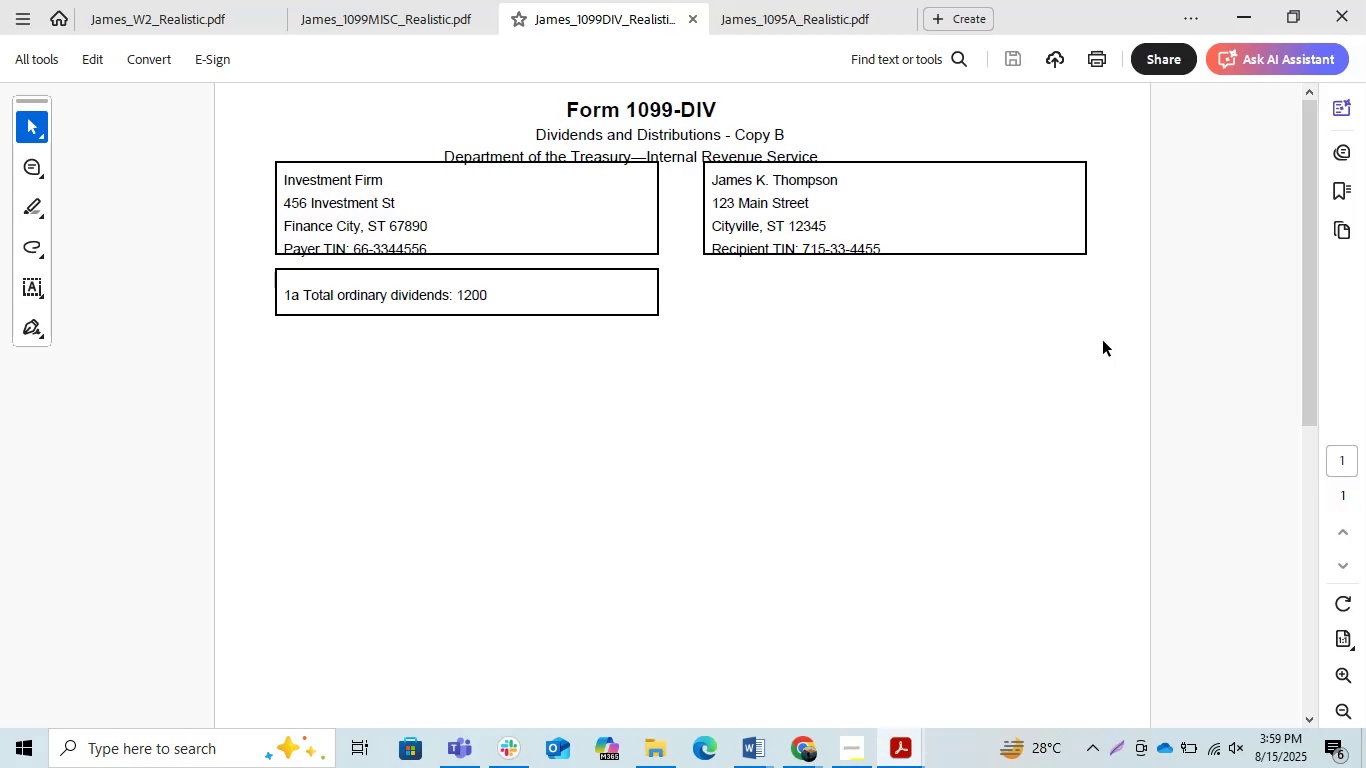 
key(Alt+AltLeft)
 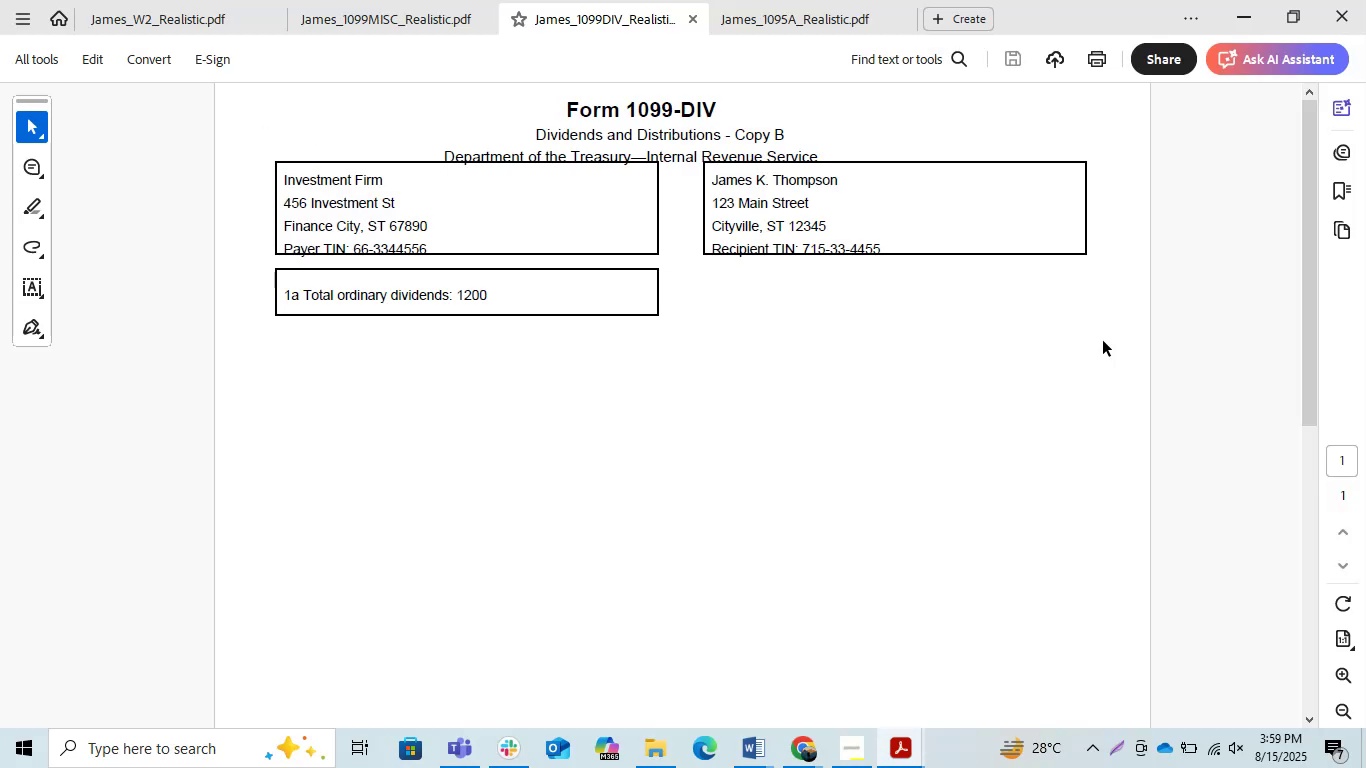 
key(Alt+Tab)
 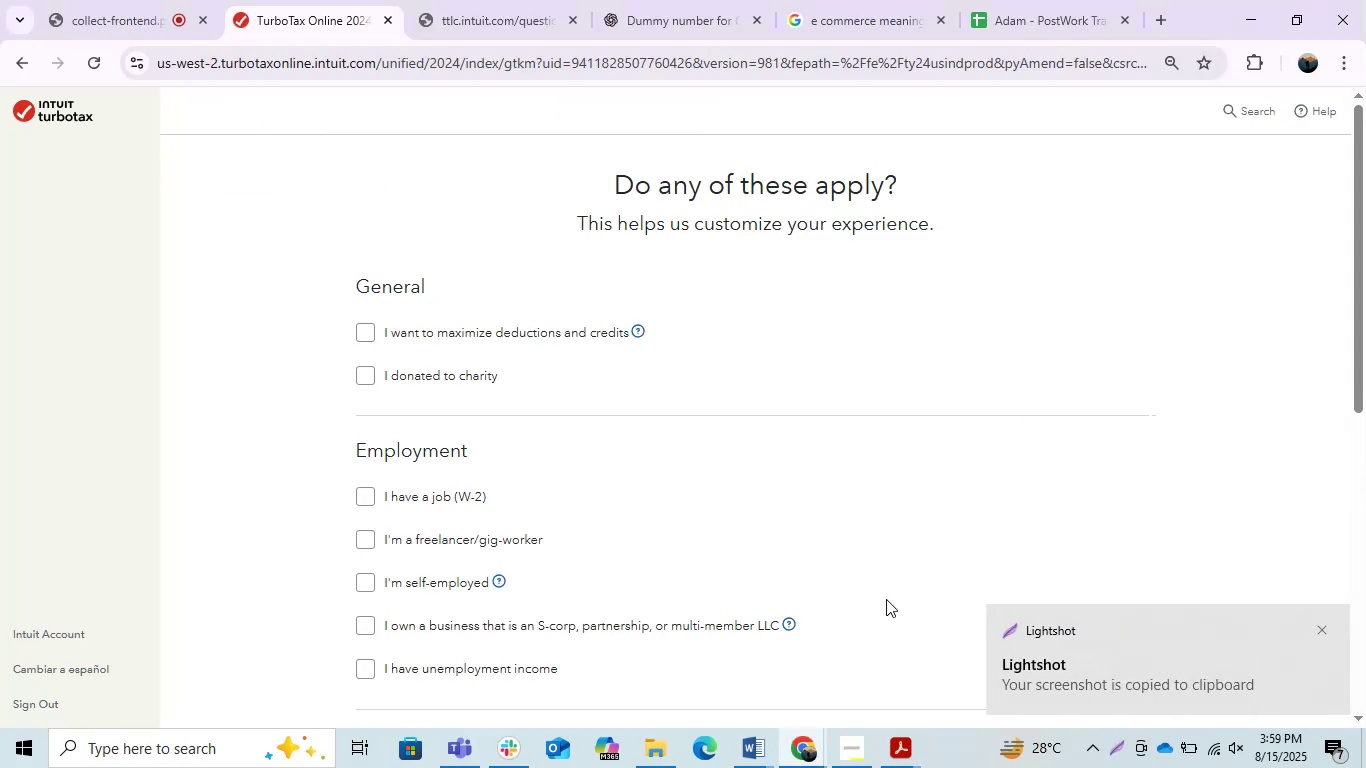 
key(Alt+AltLeft)
 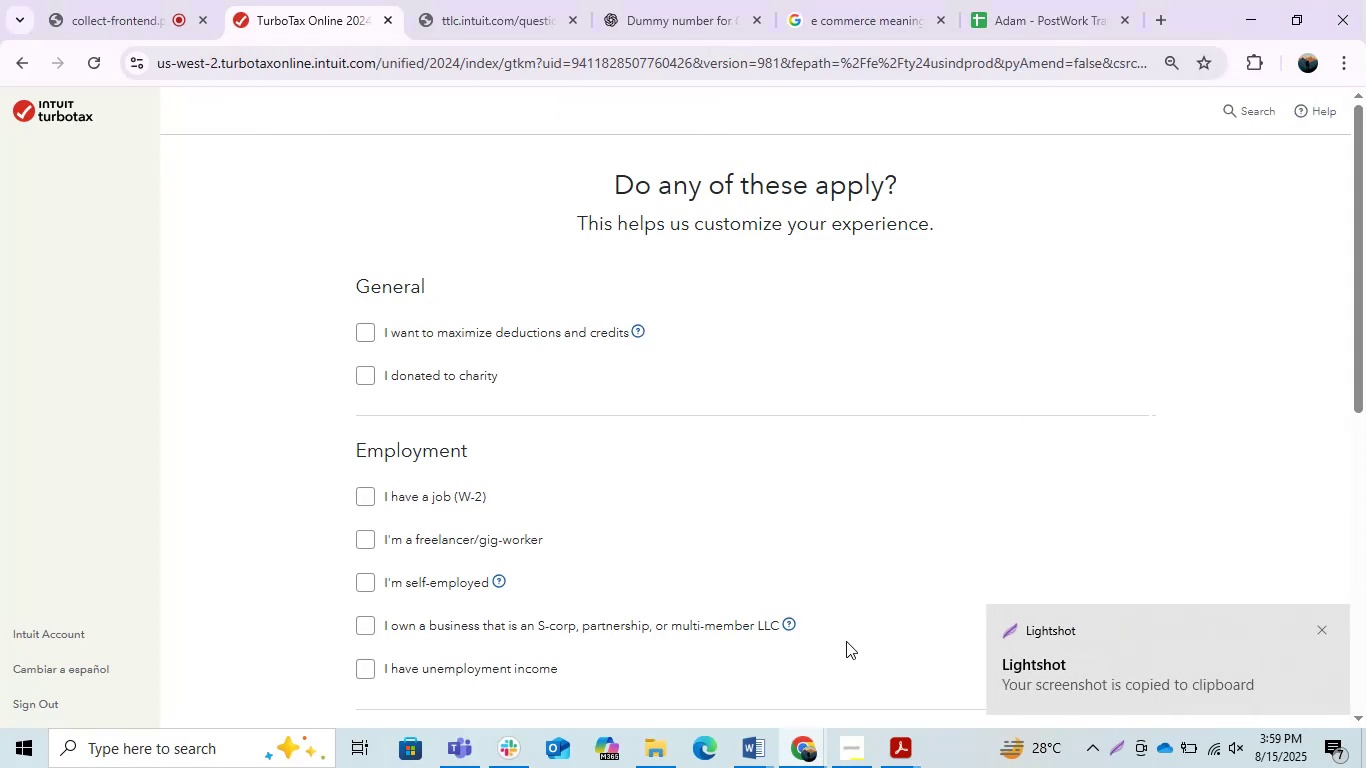 
key(Alt+Tab)
 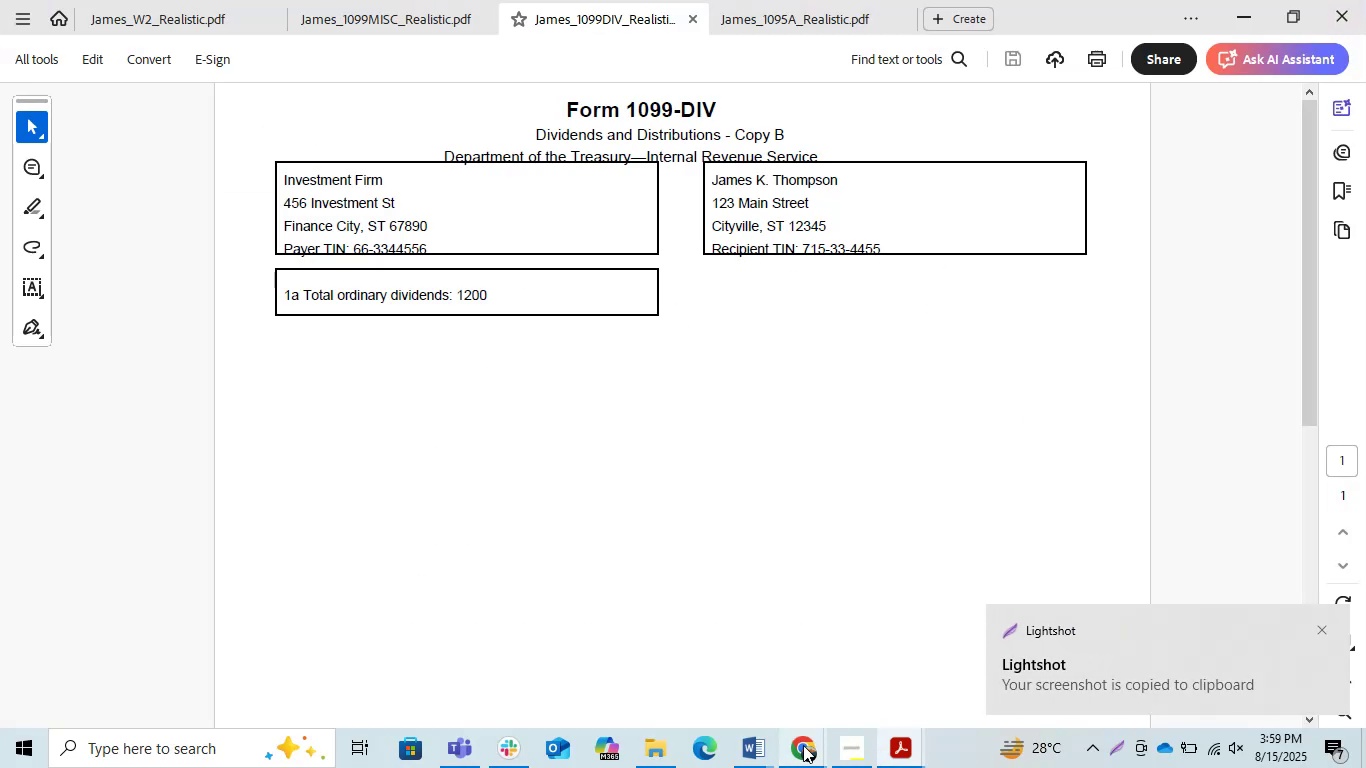 
left_click([803, 745])
 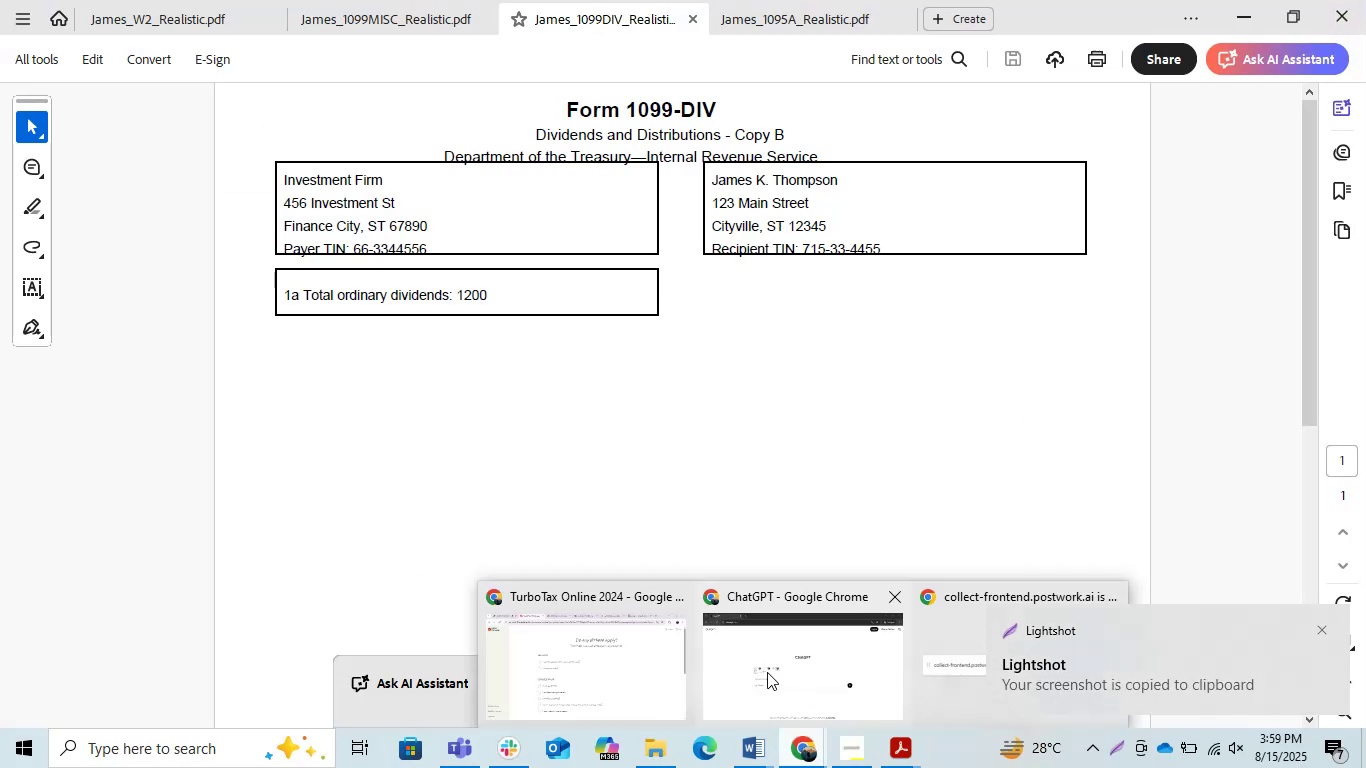 
left_click([808, 672])
 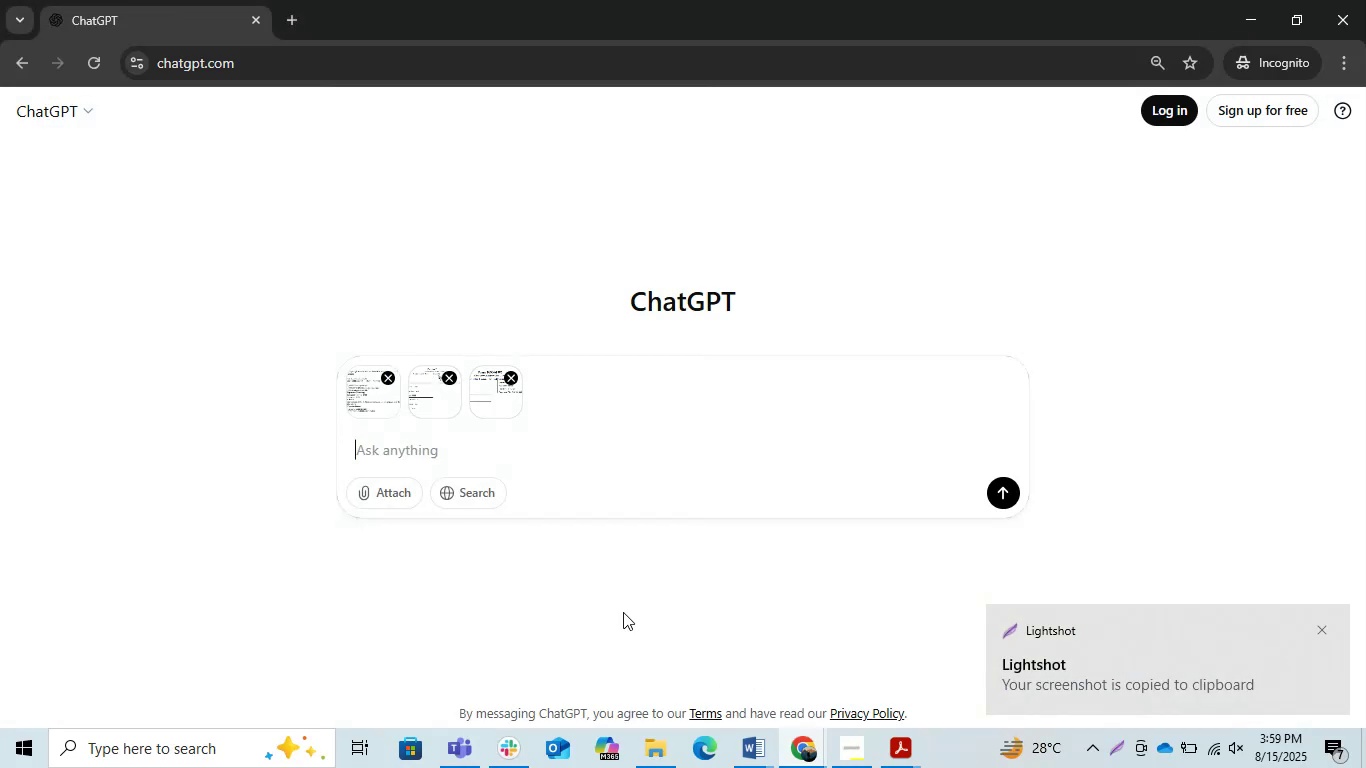 
key(Control+V)
 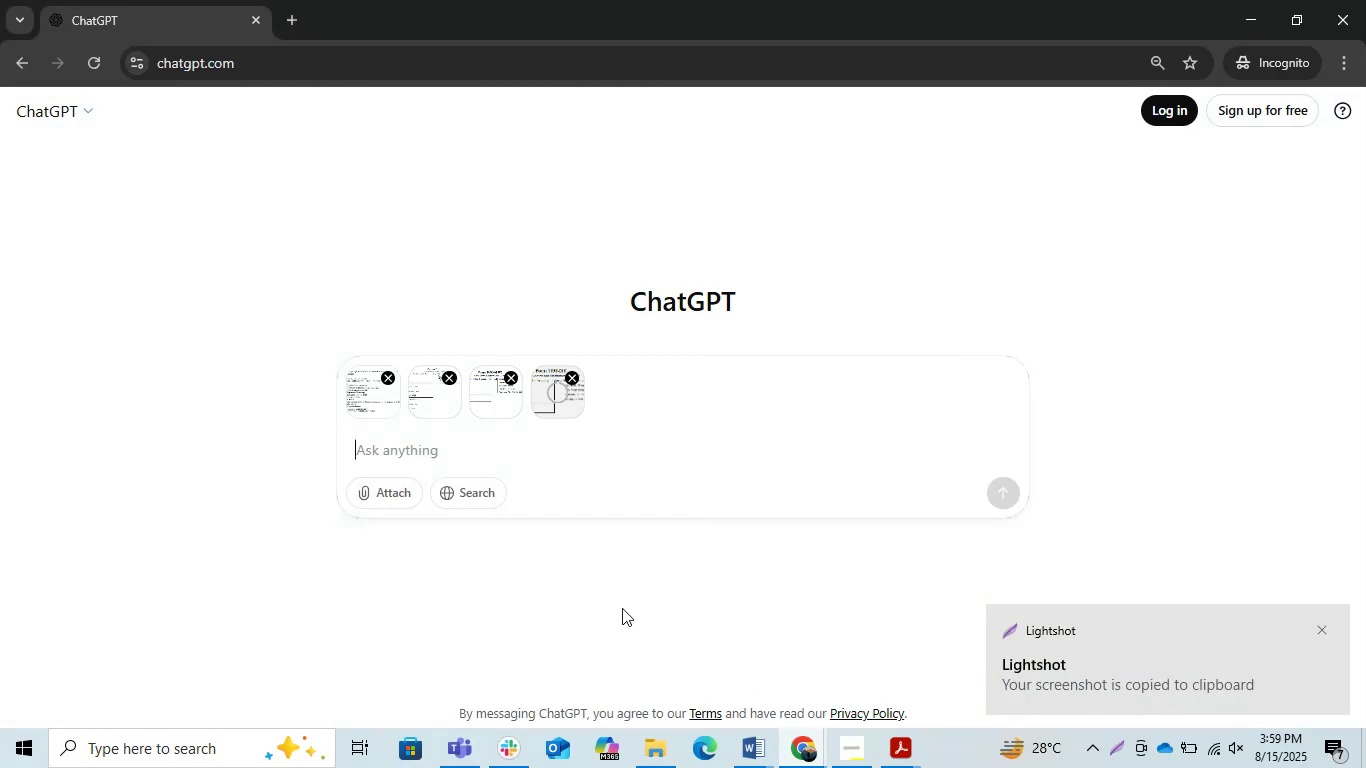 
key(Alt+AltLeft)
 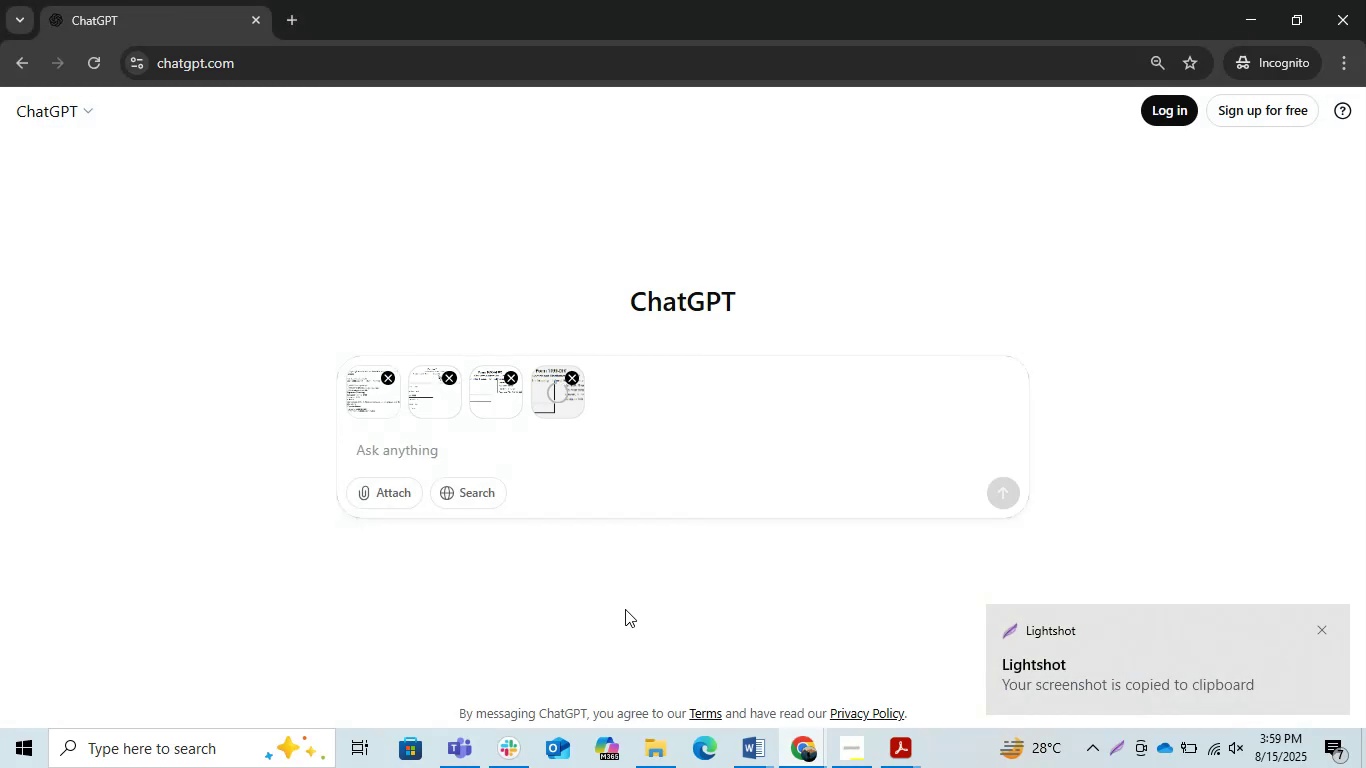 
key(Alt+Tab)
 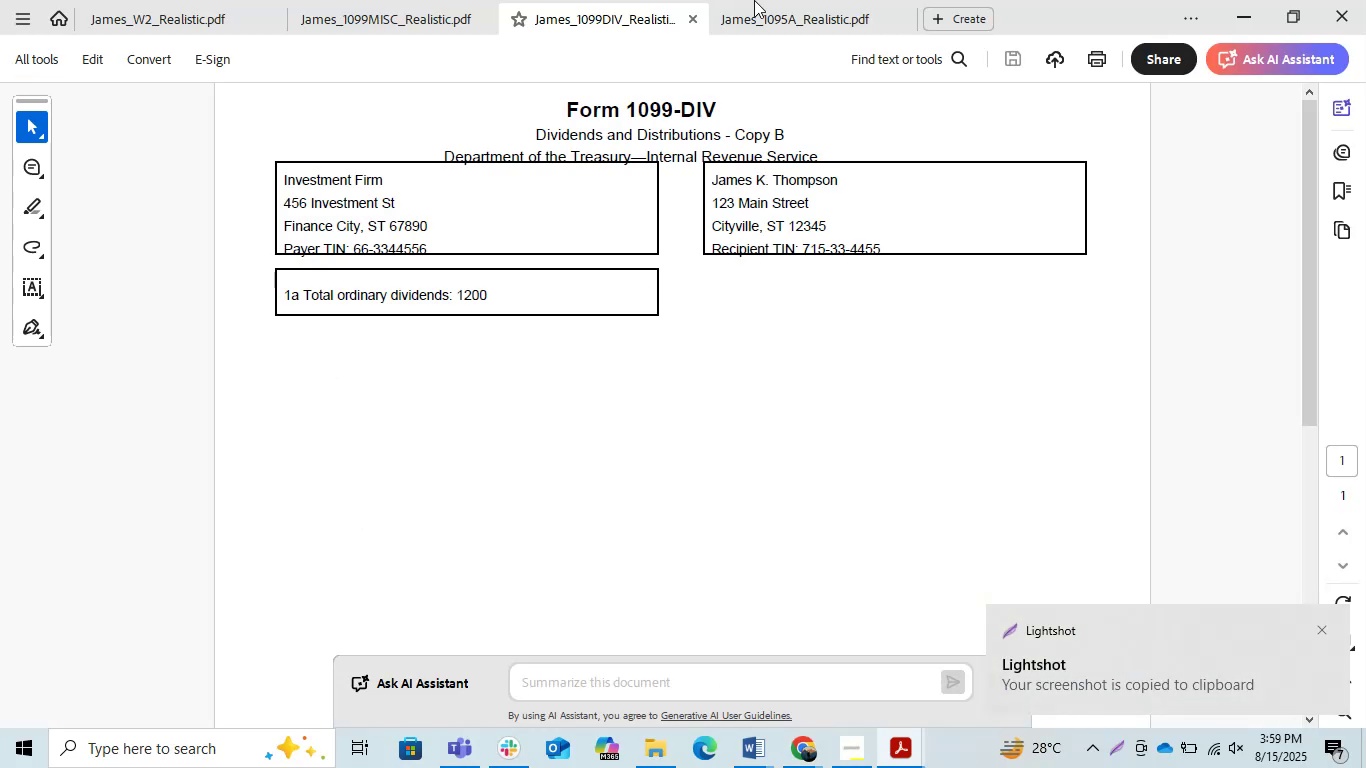 
left_click([754, 0])
 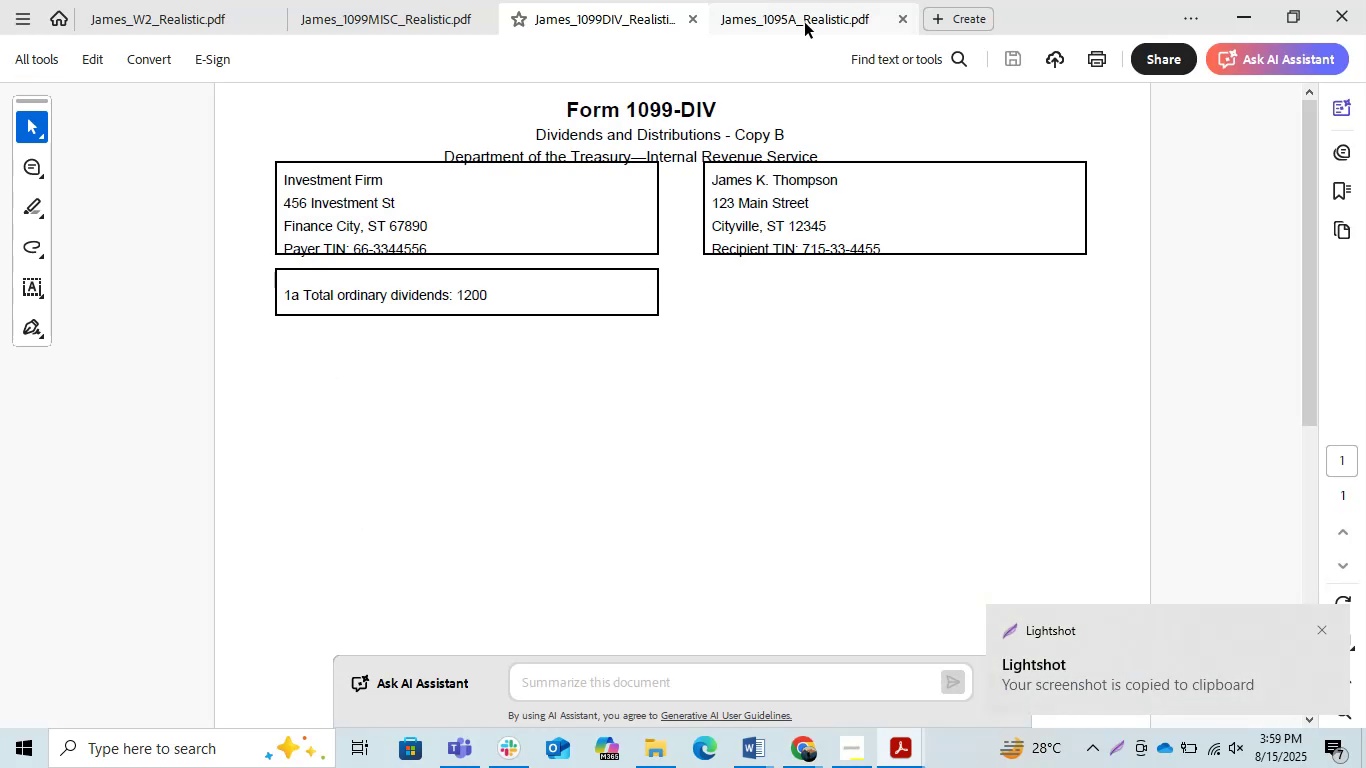 
double_click([805, 23])
 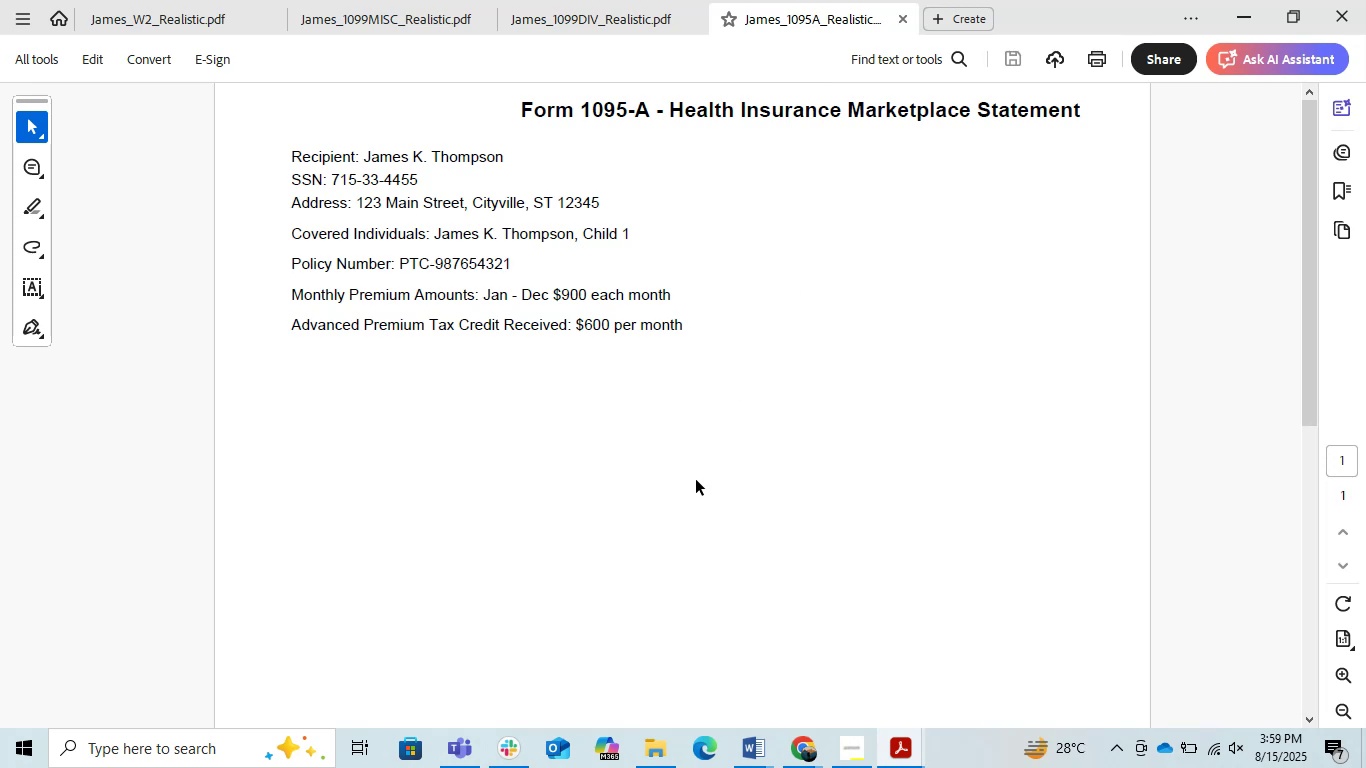 
key(PrintScreen)
 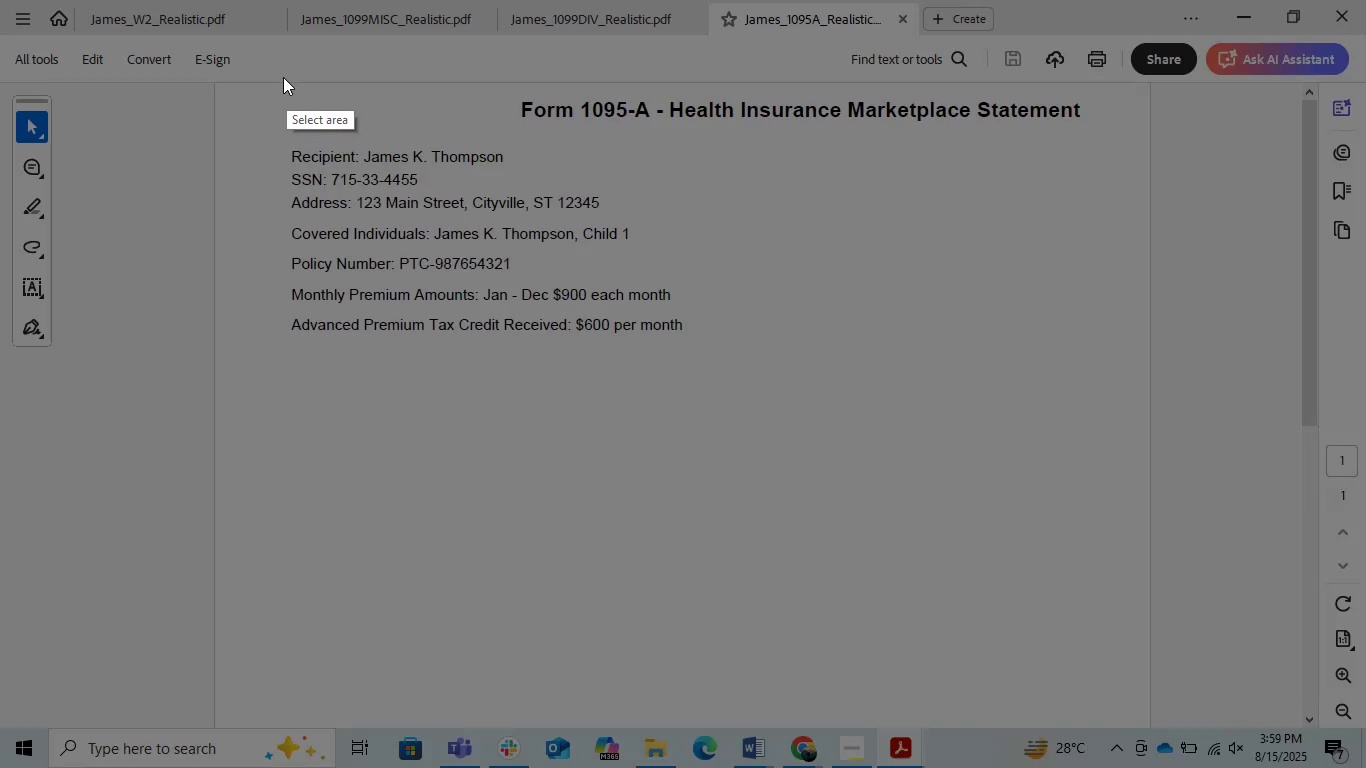 
left_click_drag(start_coordinate=[261, 81], to_coordinate=[1111, 406])
 